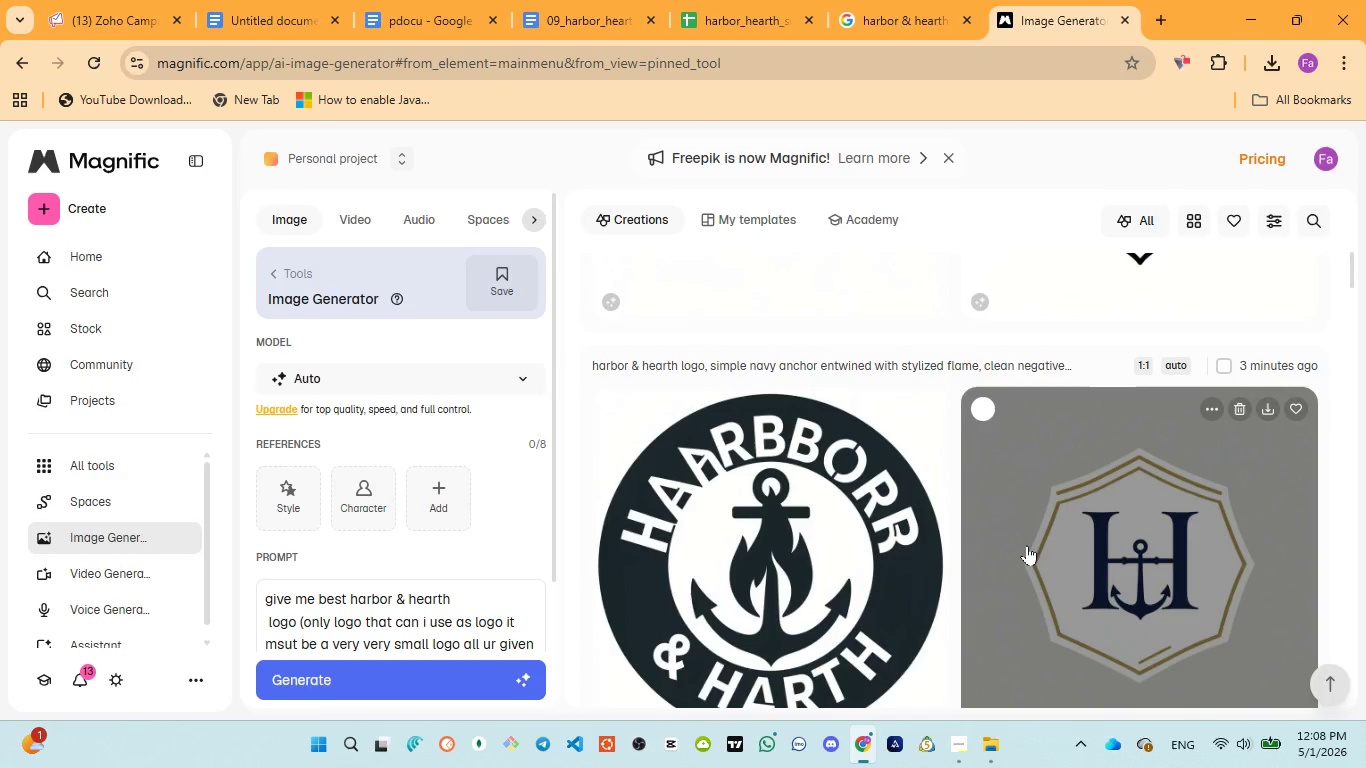 
scroll: coordinate [1027, 545], scroll_direction: up, amount: 3.0
 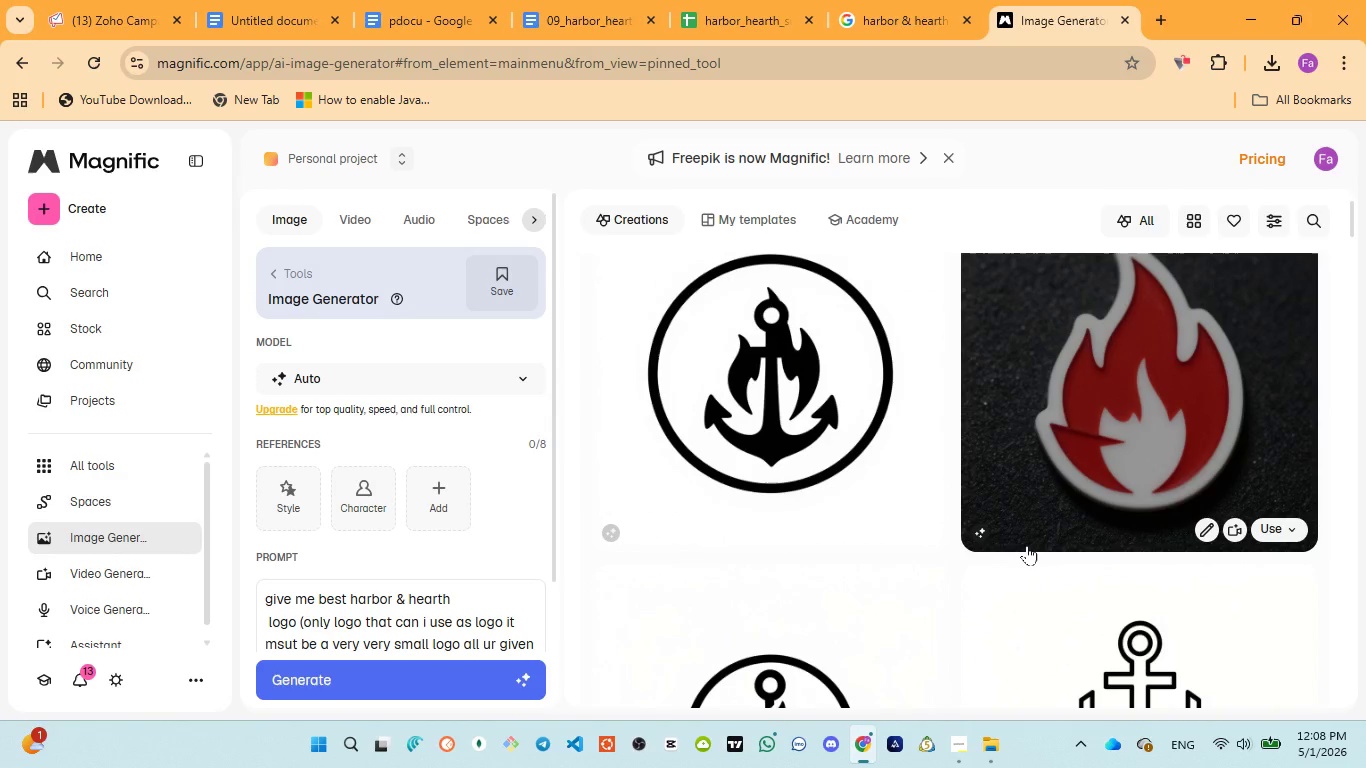 
scroll: coordinate [1027, 545], scroll_direction: down, amount: 2.0
 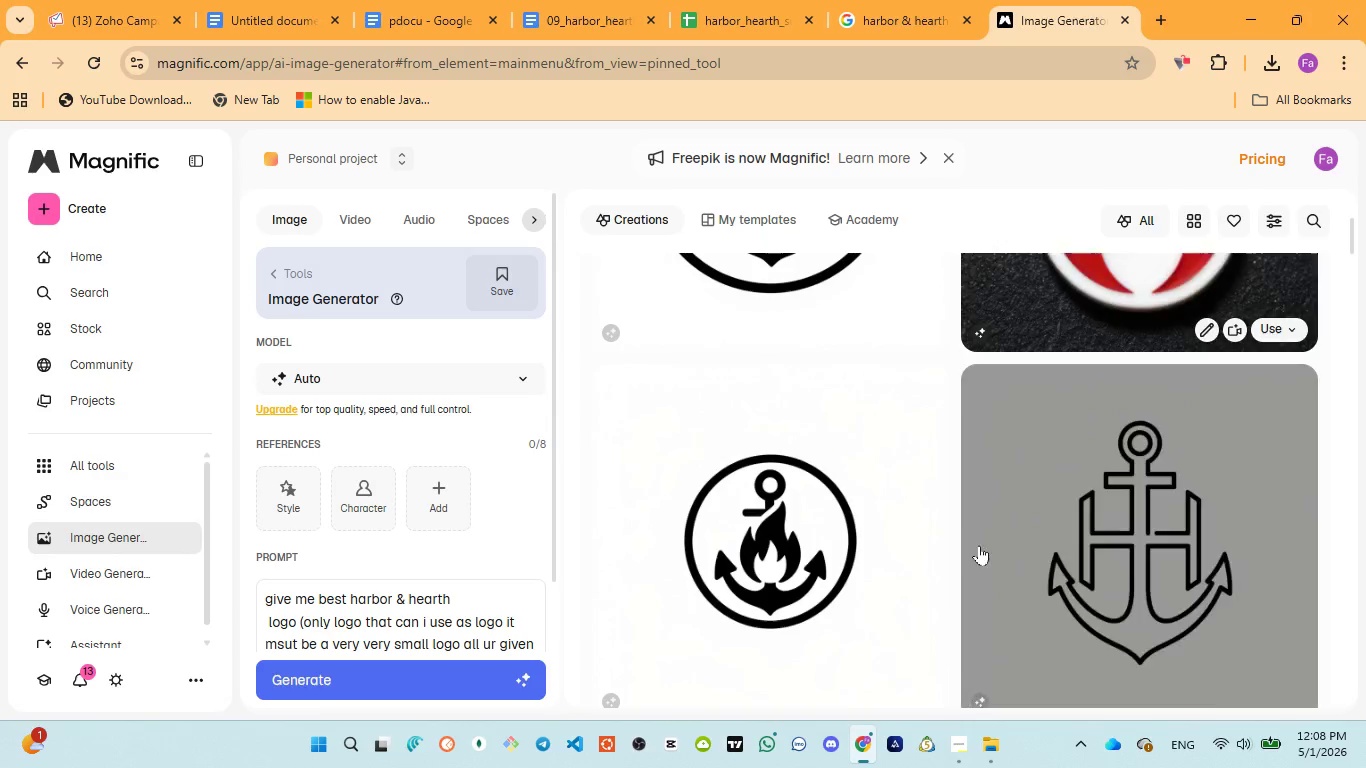 
mouse_move([922, 517])
 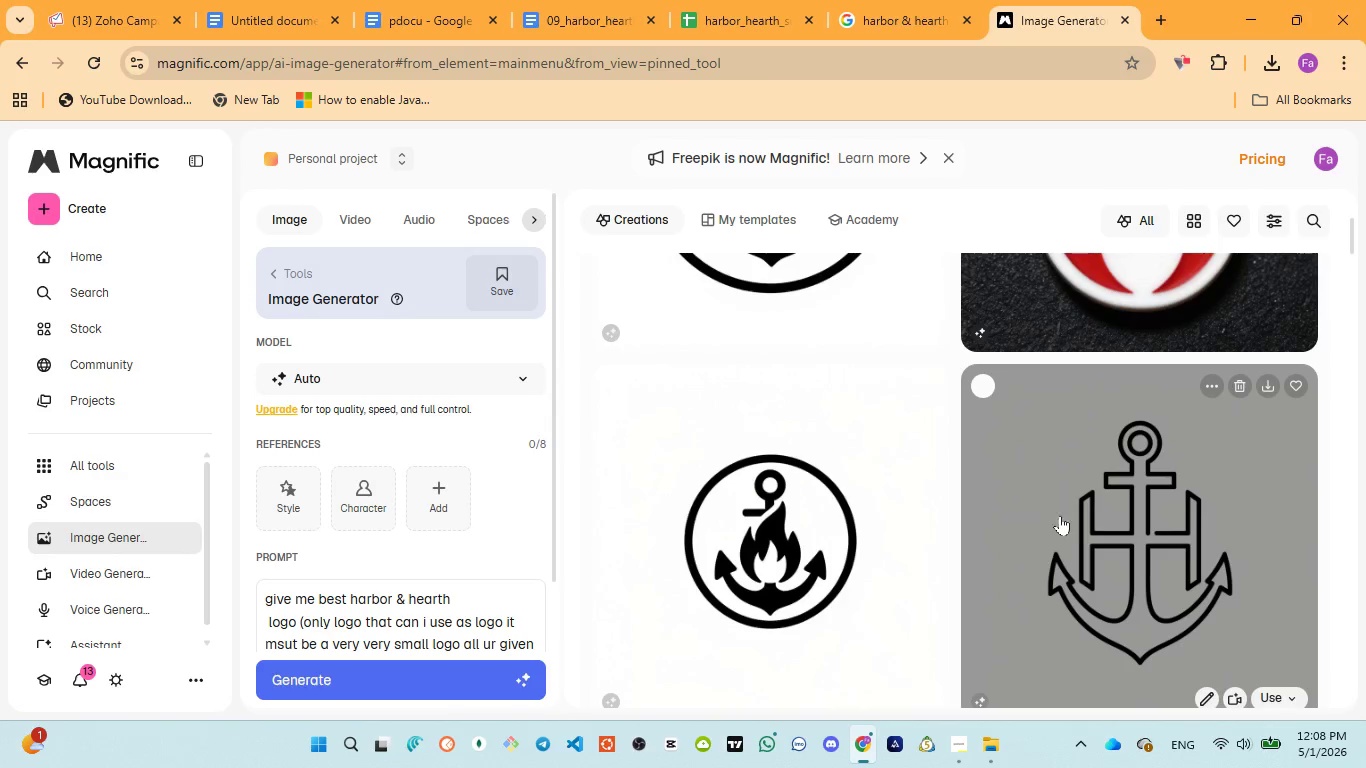 
scroll: coordinate [1102, 530], scroll_direction: up, amount: 3.0
 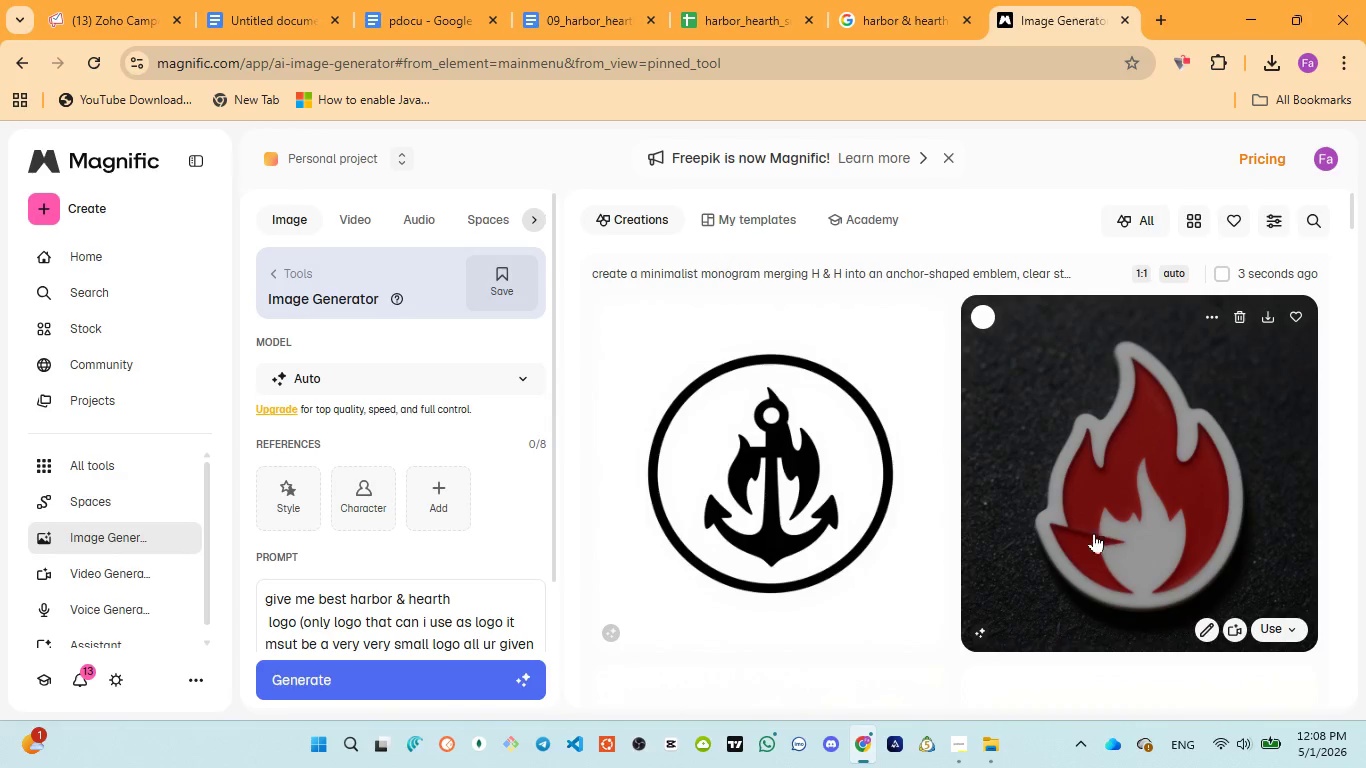 
wait(6.42)
 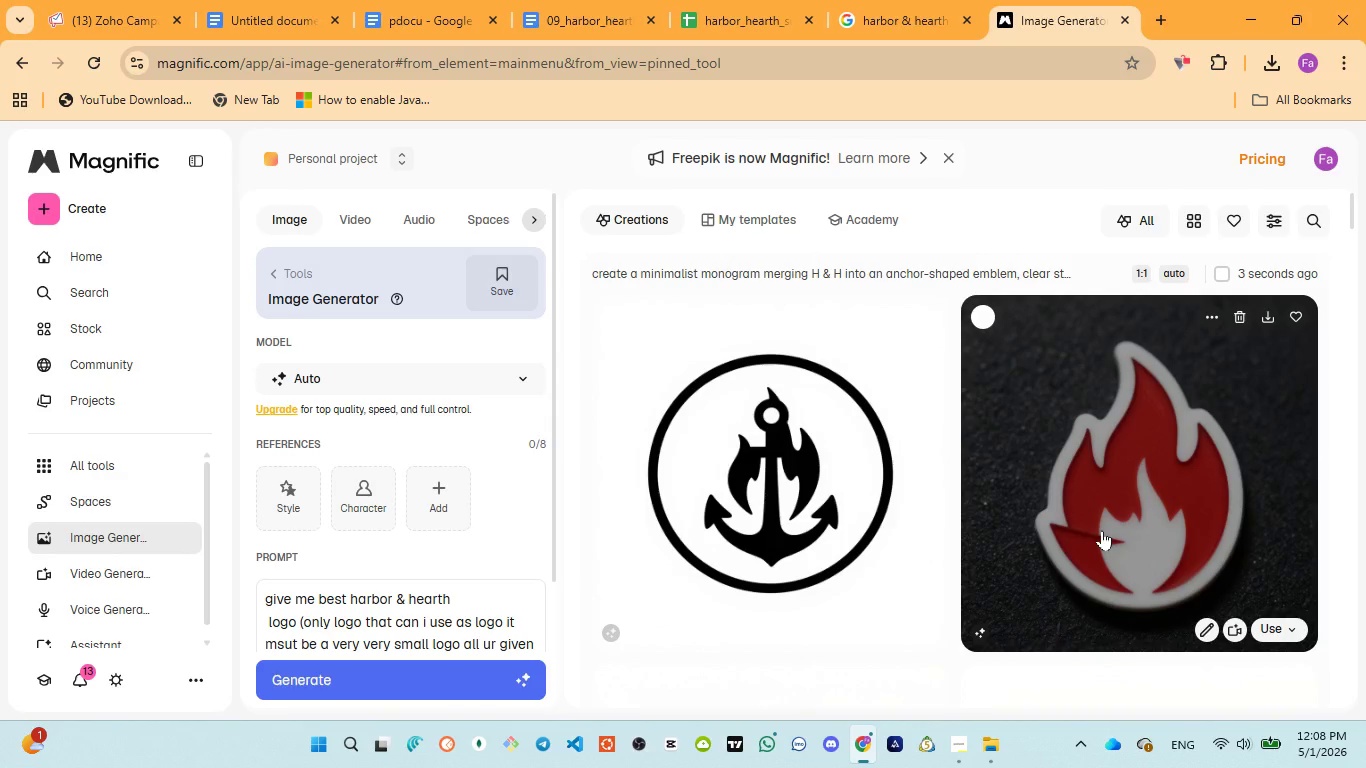 
scroll: coordinate [1093, 519], scroll_direction: down, amount: 3.0
 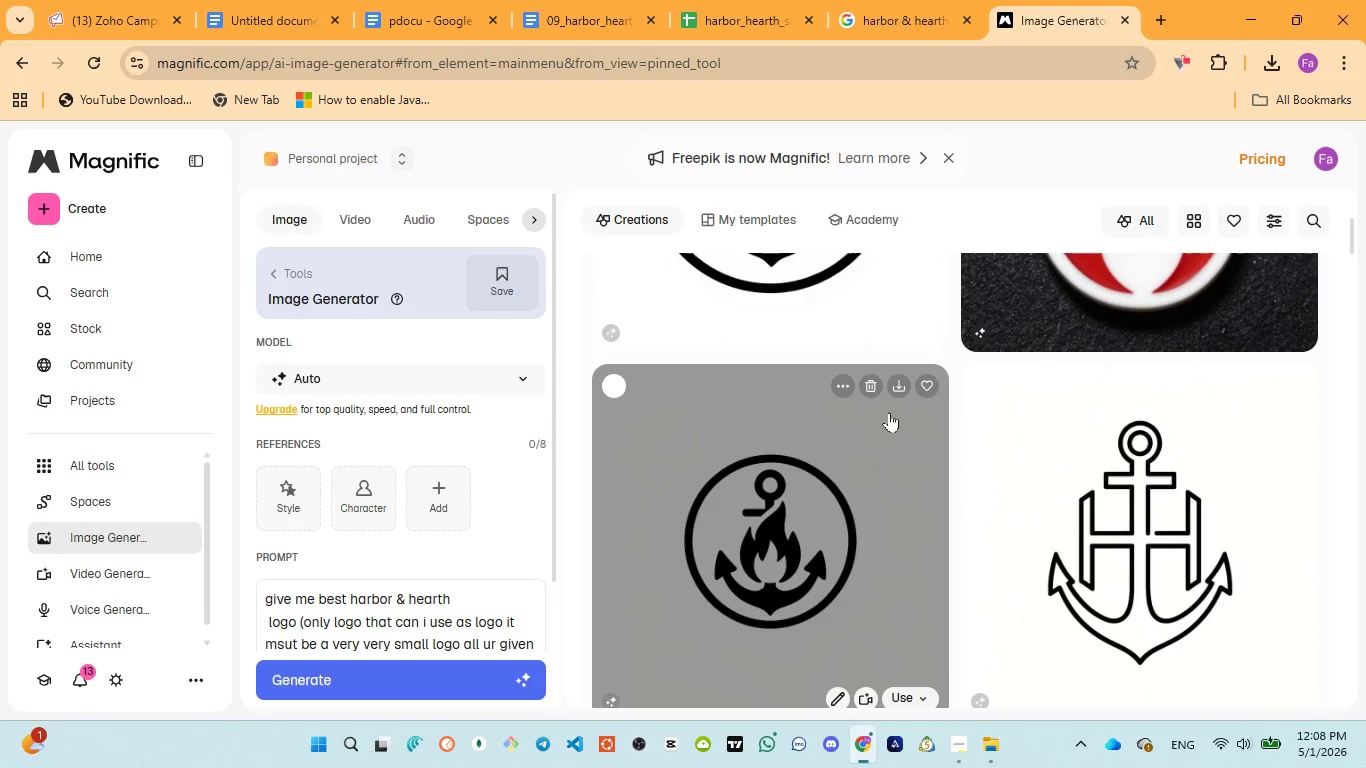 
left_click([898, 378])
 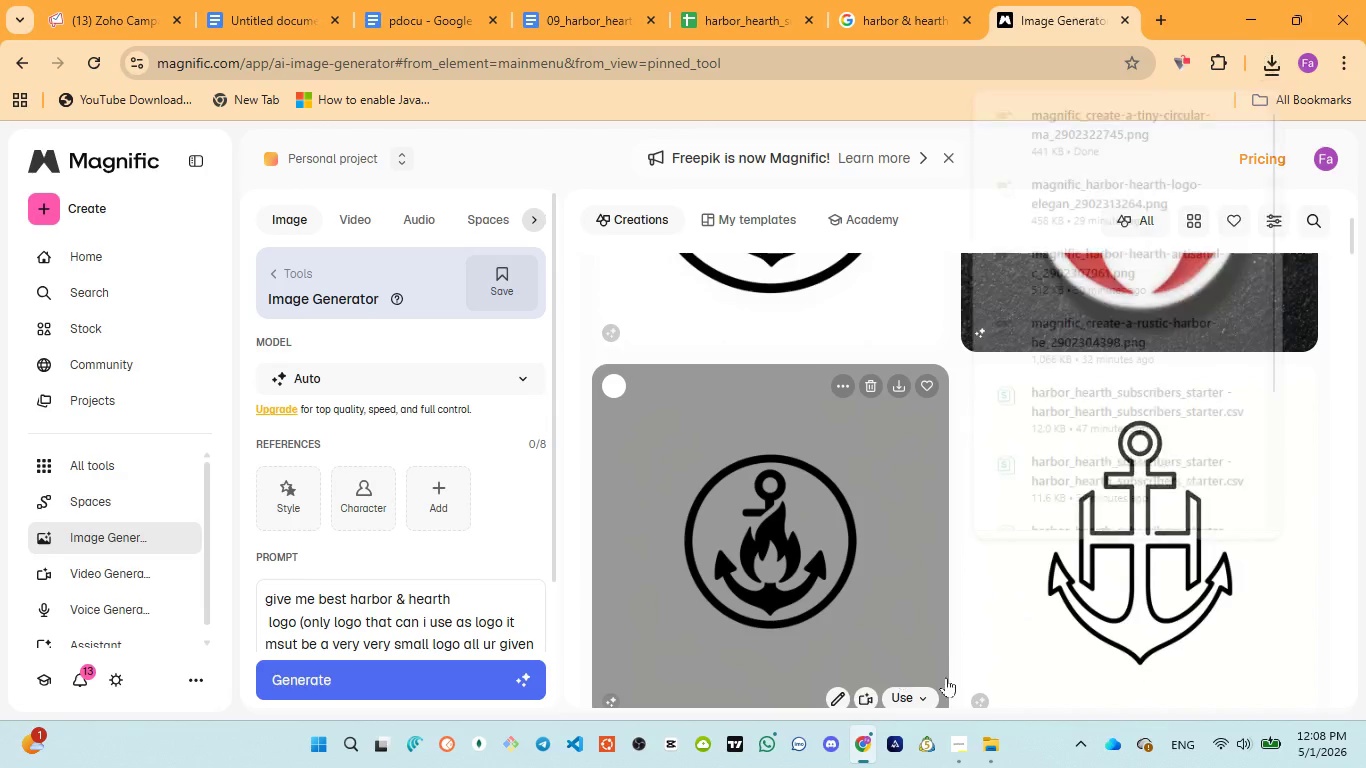 
left_click_drag(start_coordinate=[994, 676], to_coordinate=[993, 667])
 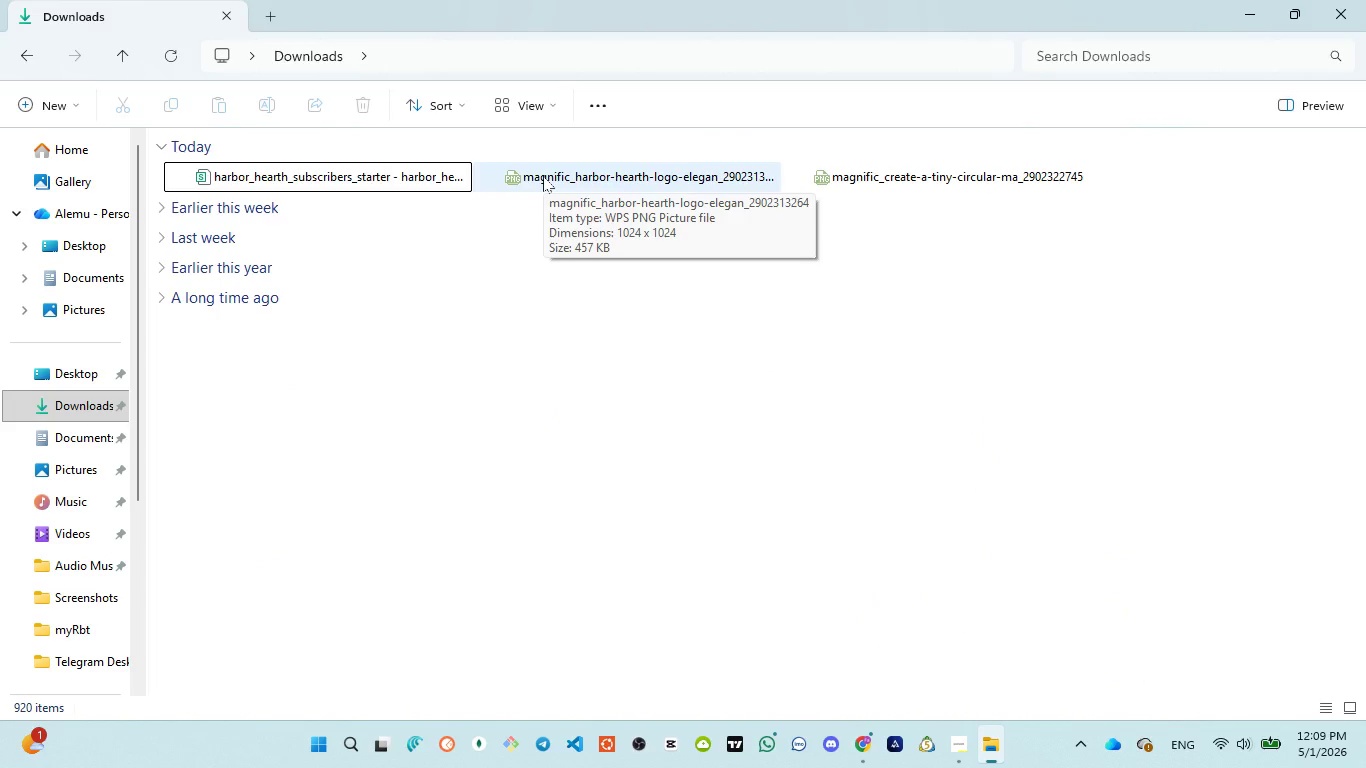 
wait(5.58)
 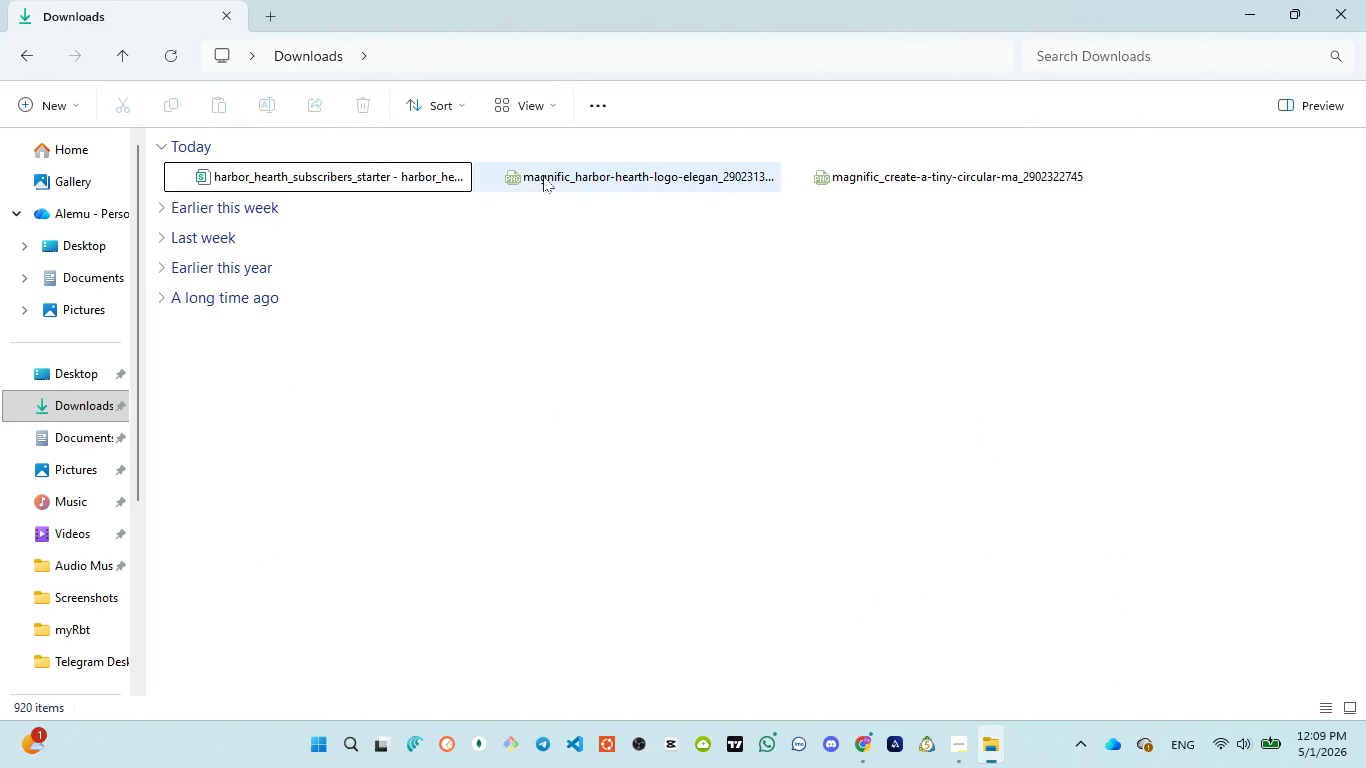 
left_click([543, 176])
 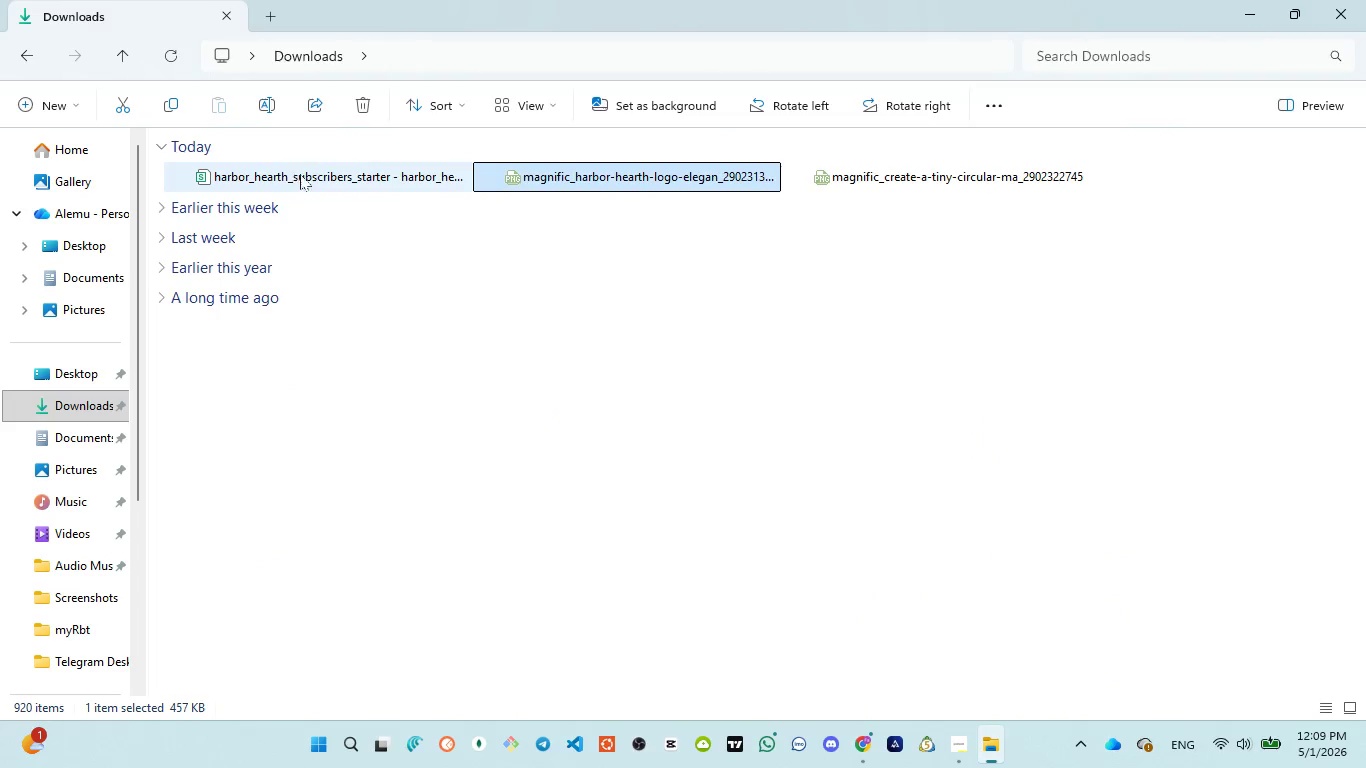 
left_click([1287, 95])
 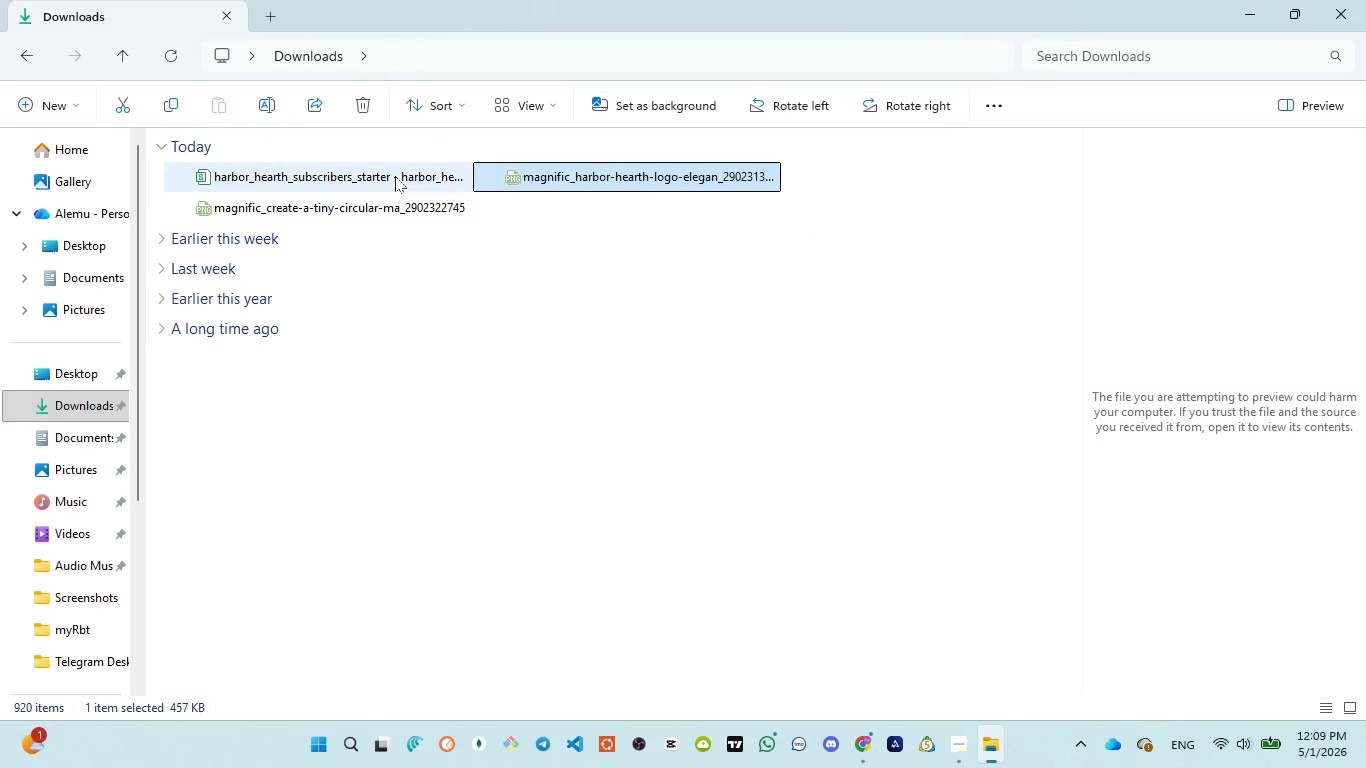 
wait(21.81)
 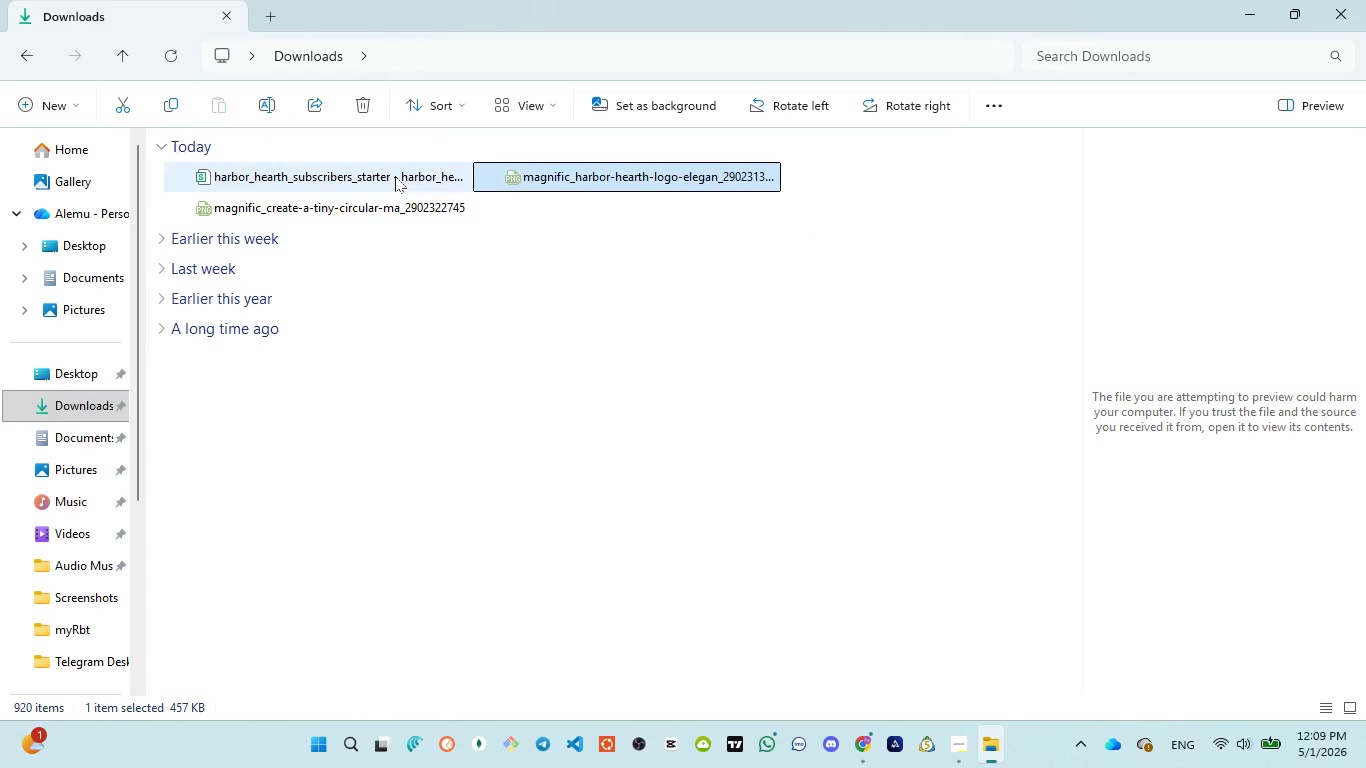 
left_click([395, 176])
 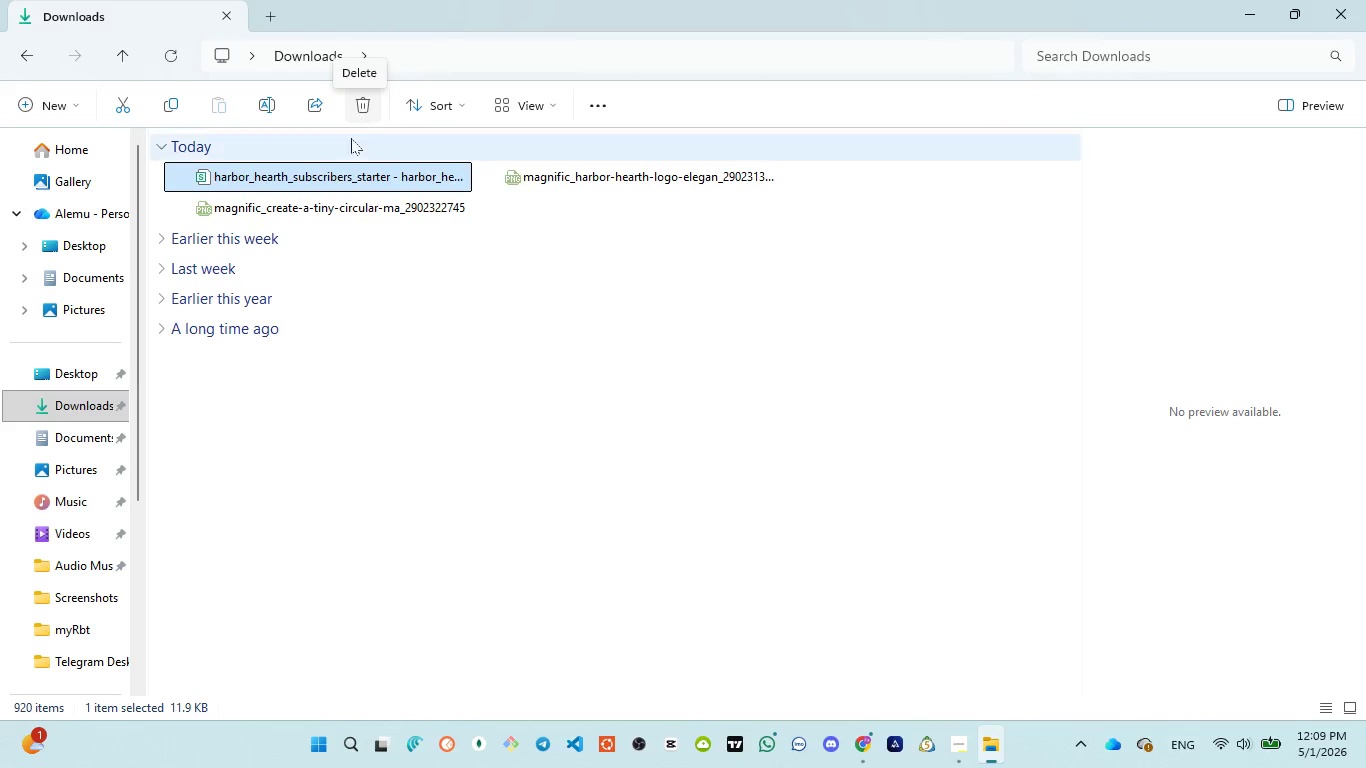 
left_click([322, 213])
 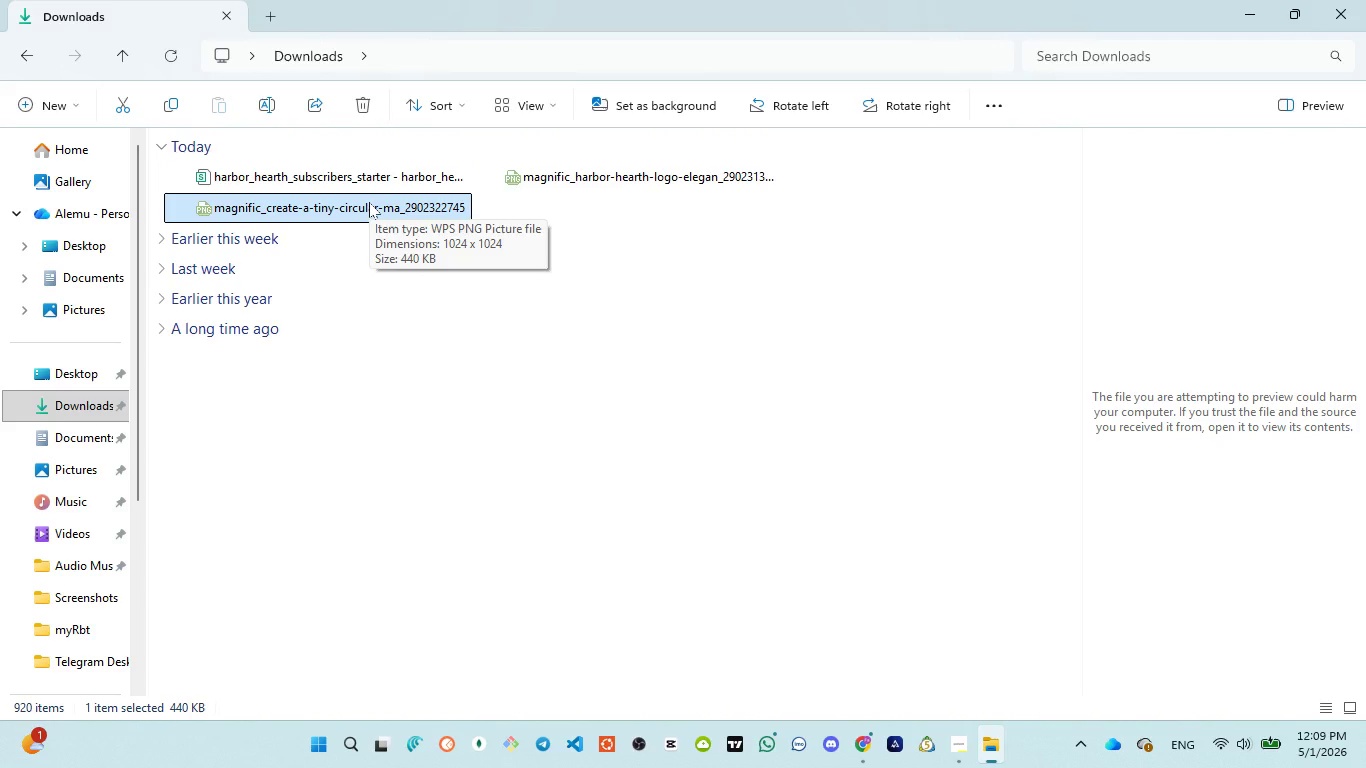 
wait(8.33)
 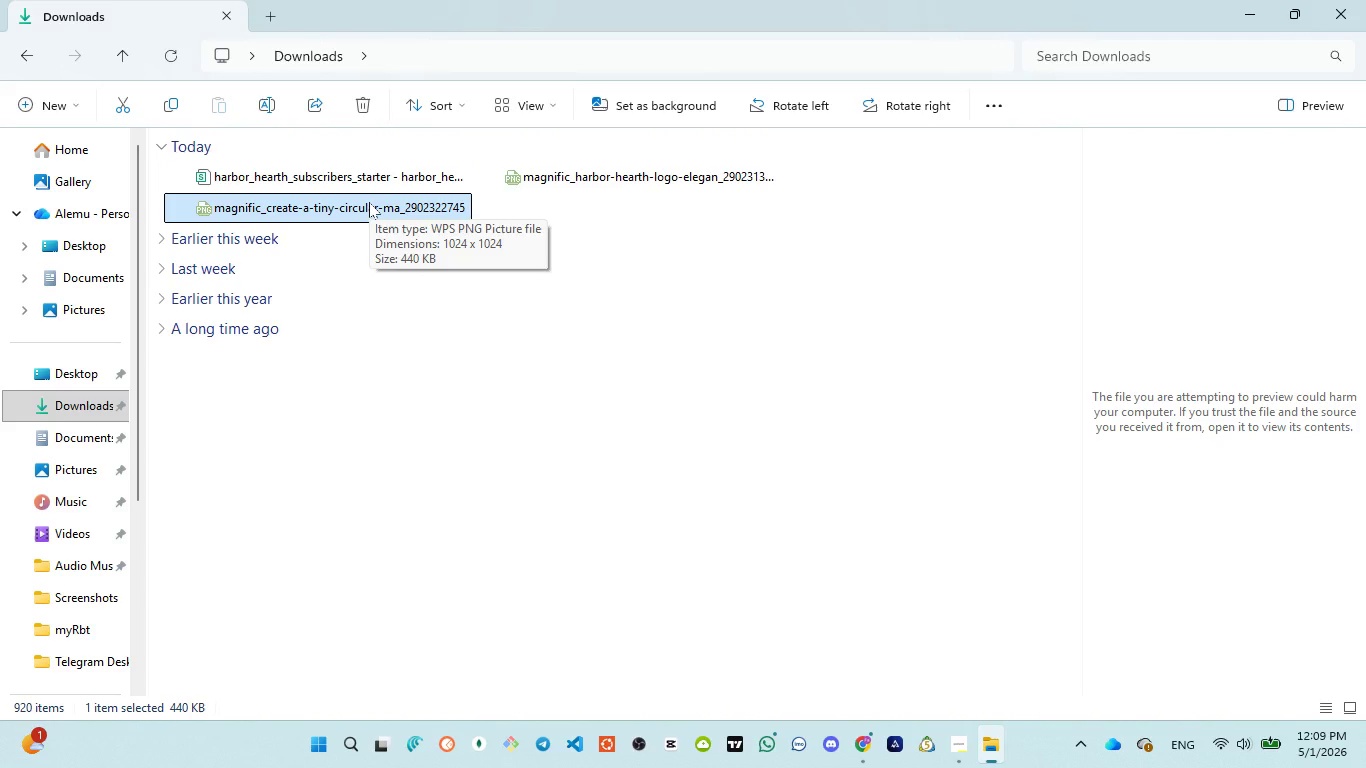 
left_click([1124, 22])
 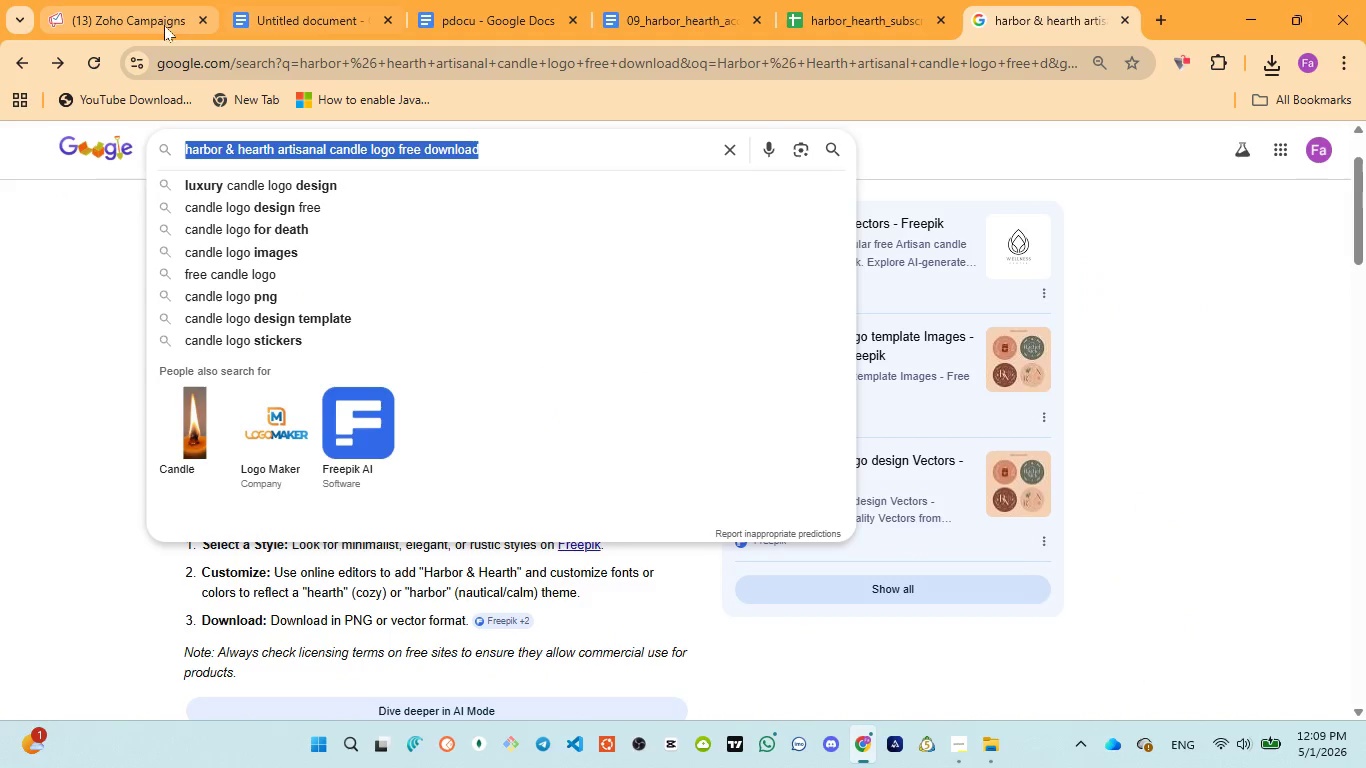 
left_click([129, 14])
 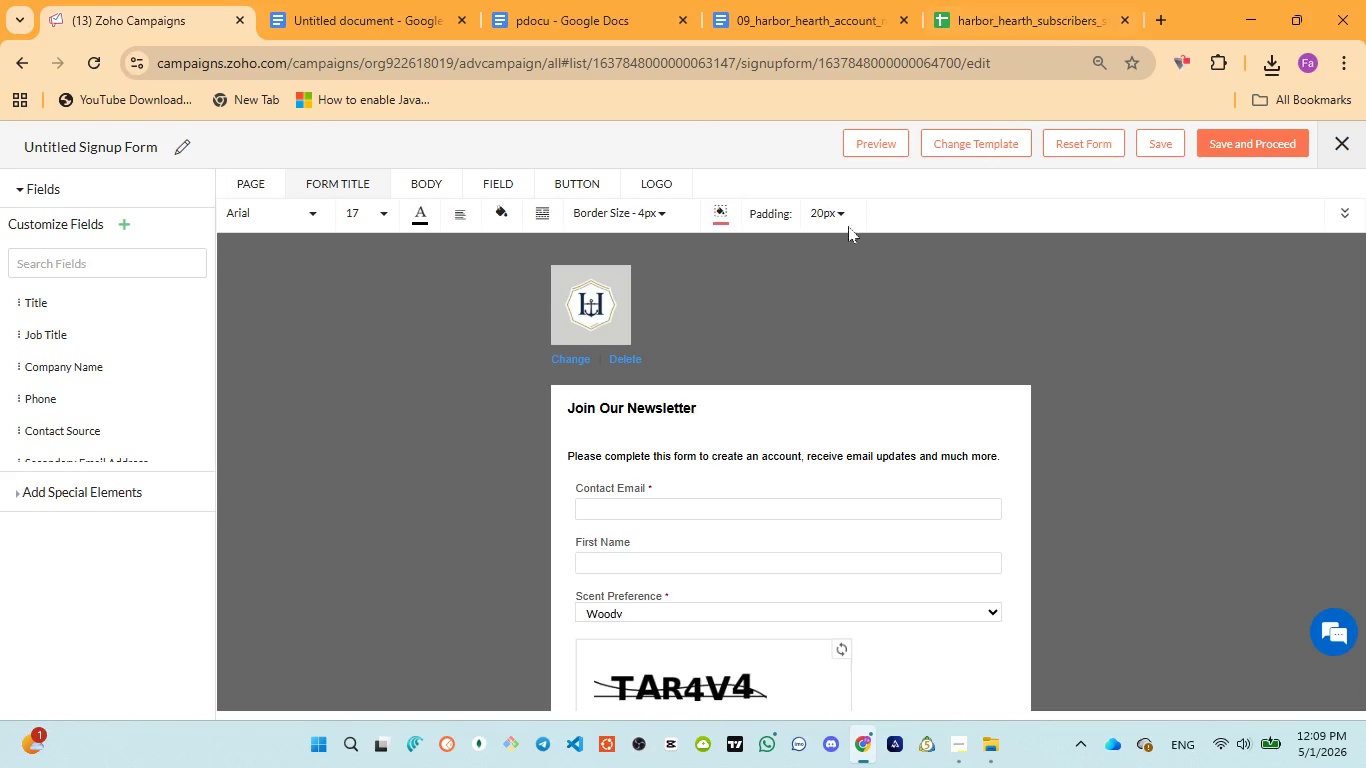 
left_click([579, 363])
 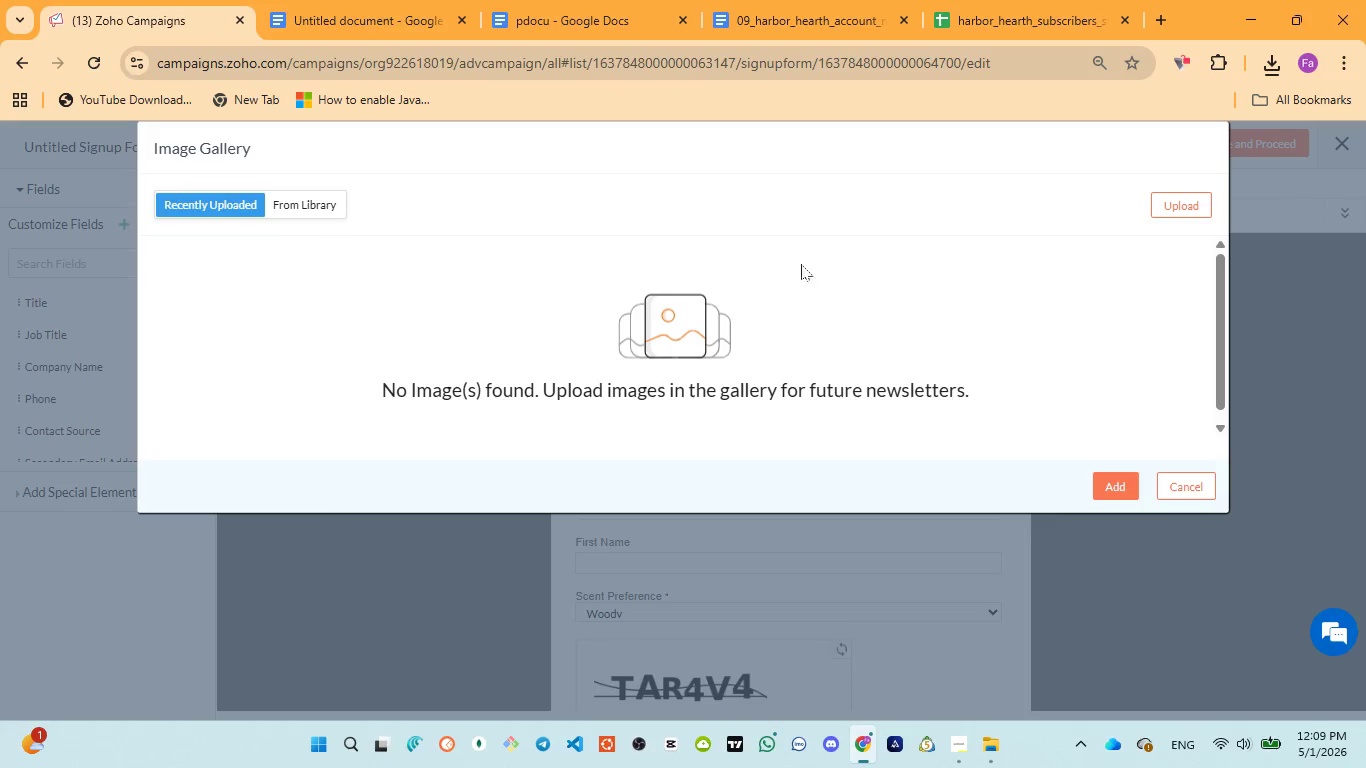 
left_click([1191, 205])
 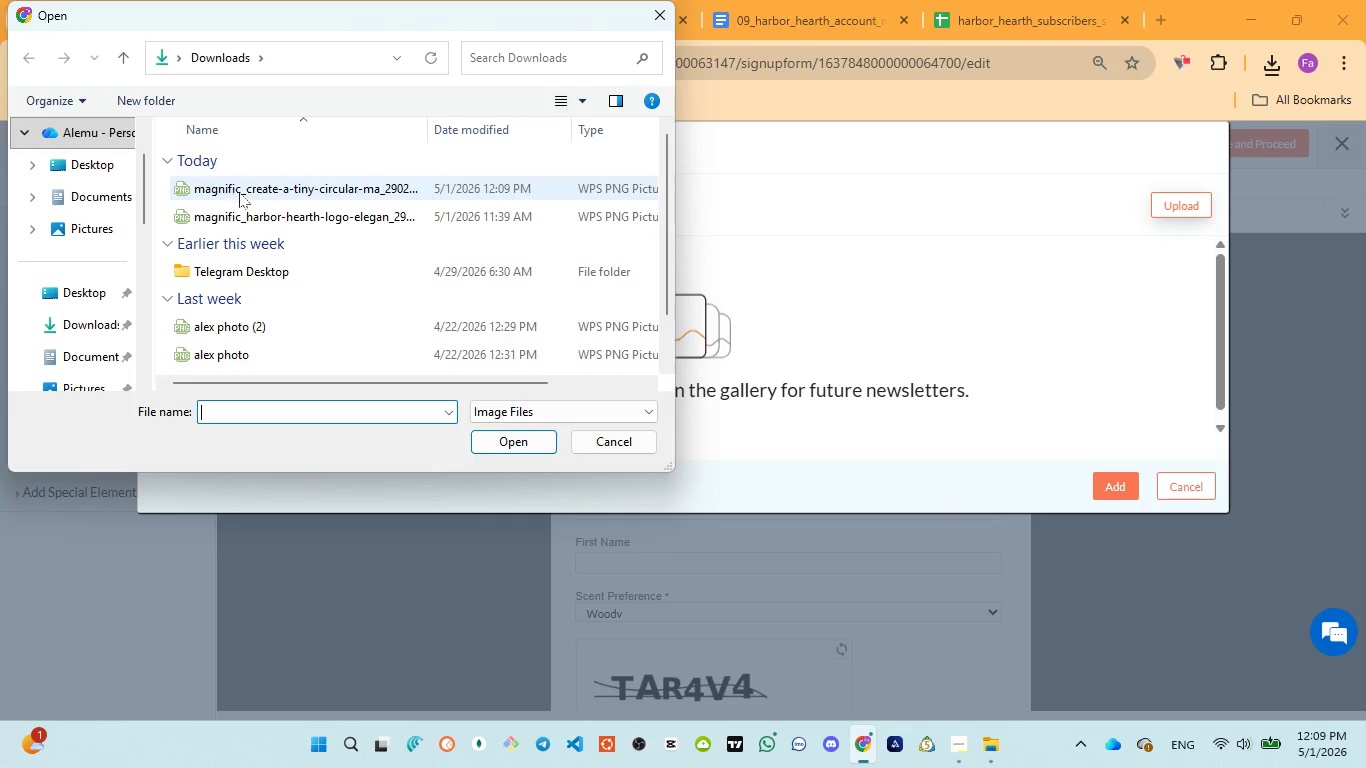 
left_click([270, 210])
 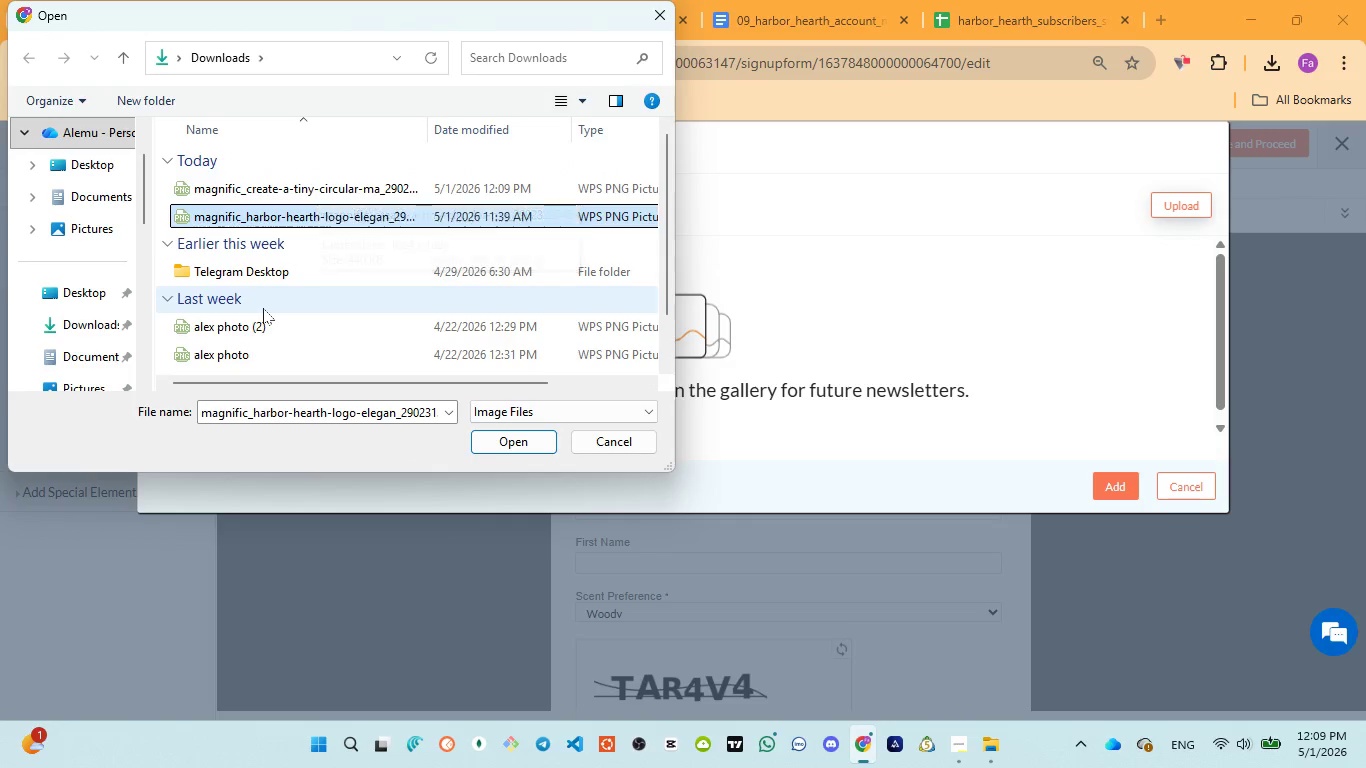 
wait(5.39)
 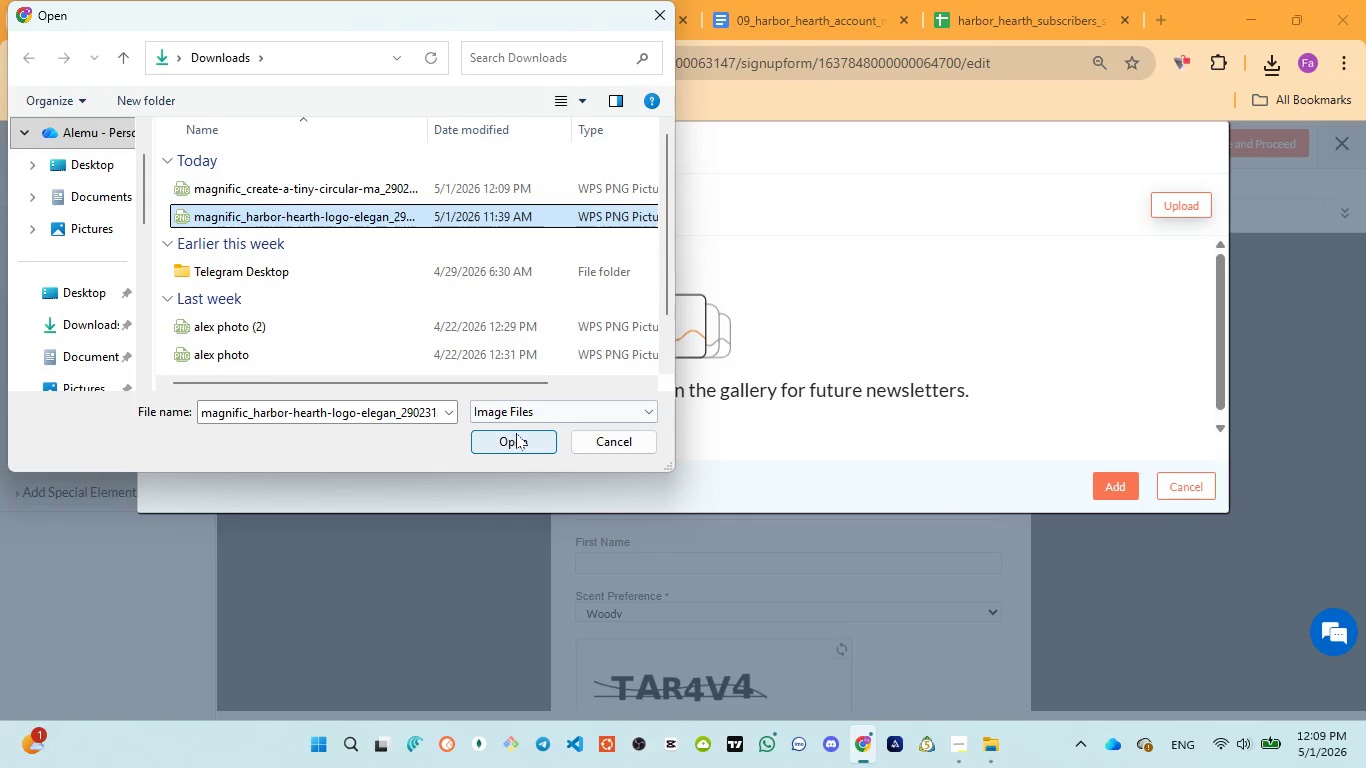 
left_click([248, 191])
 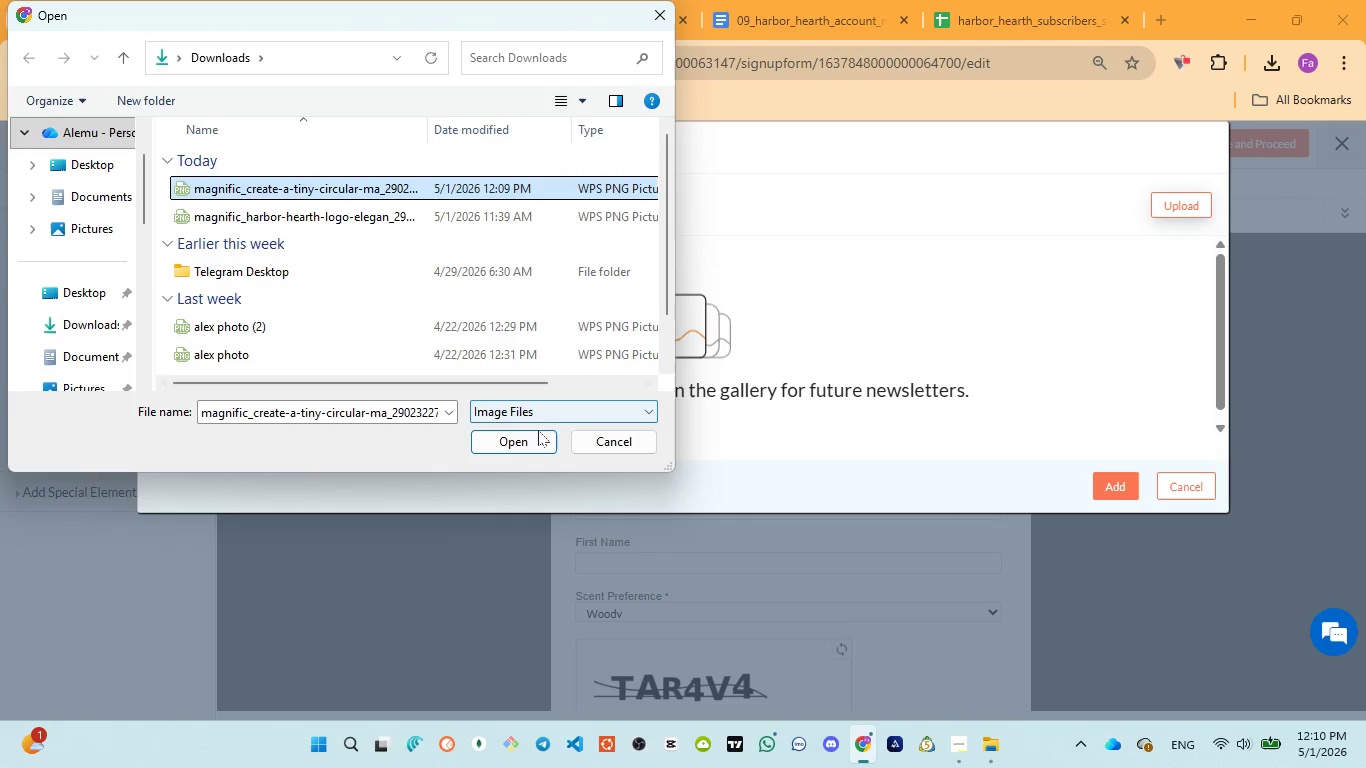 
left_click([531, 440])
 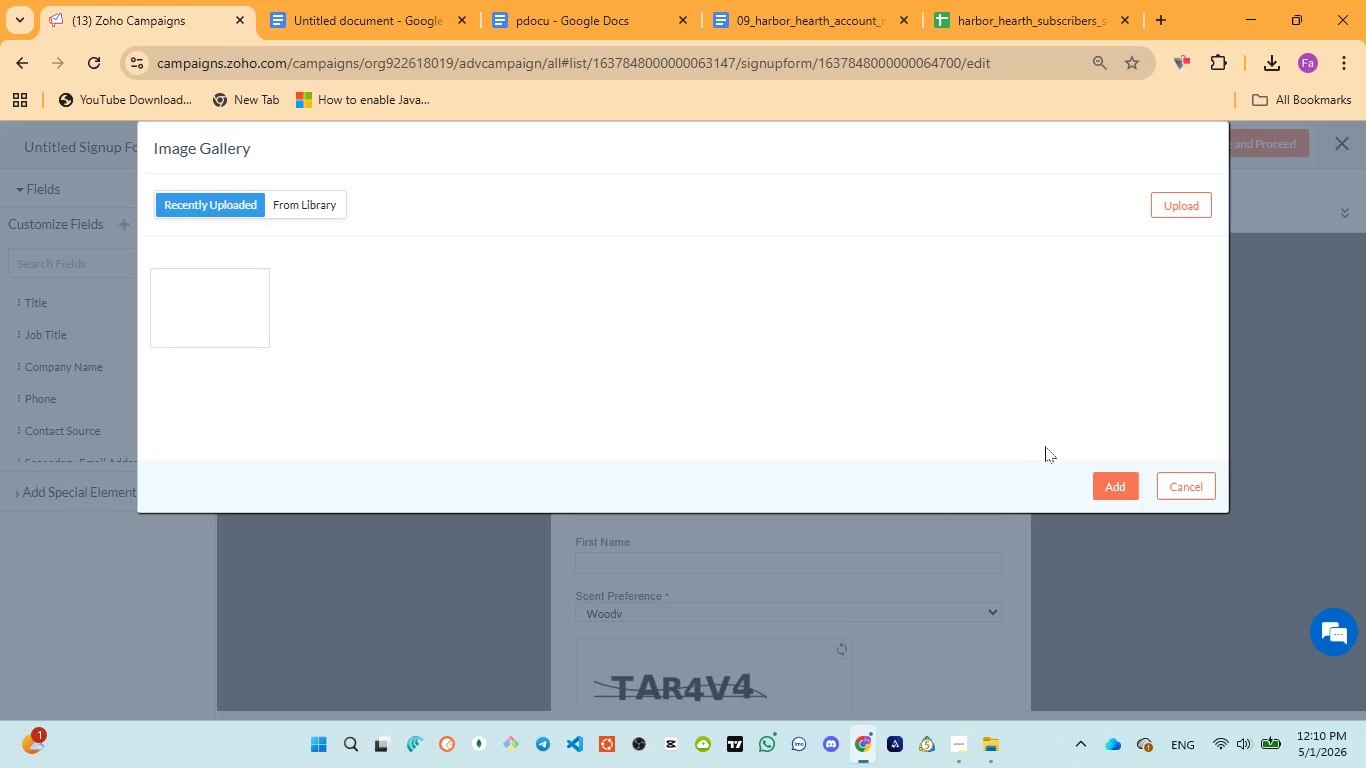 
wait(6.77)
 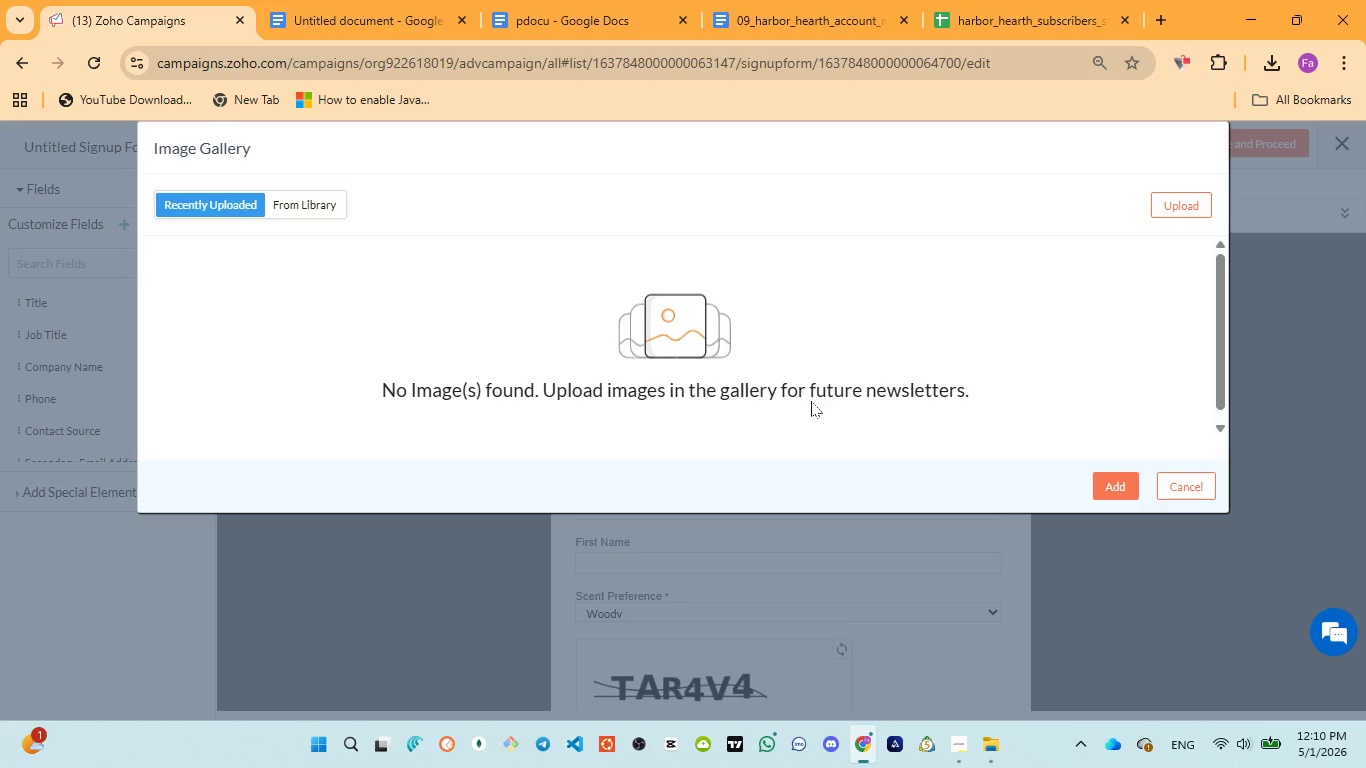 
left_click([228, 300])
 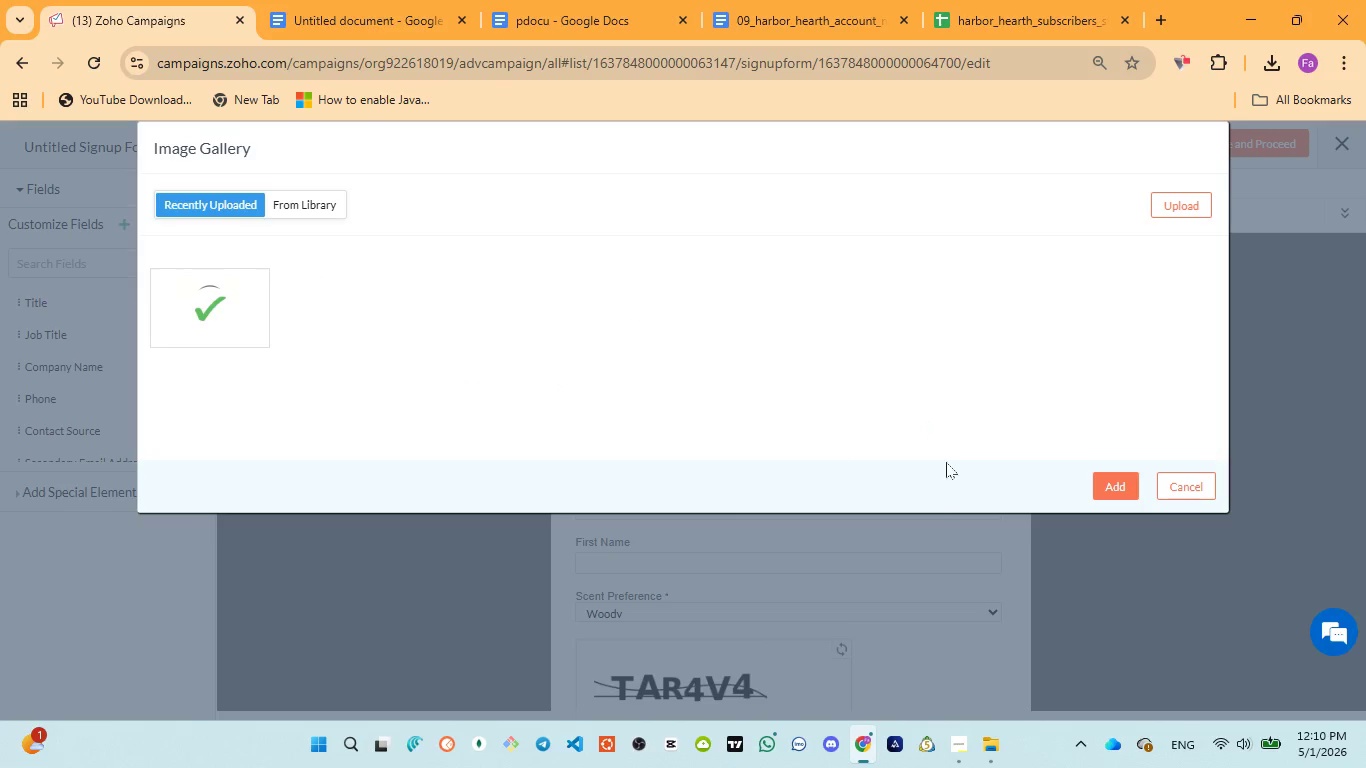 
left_click([1122, 485])
 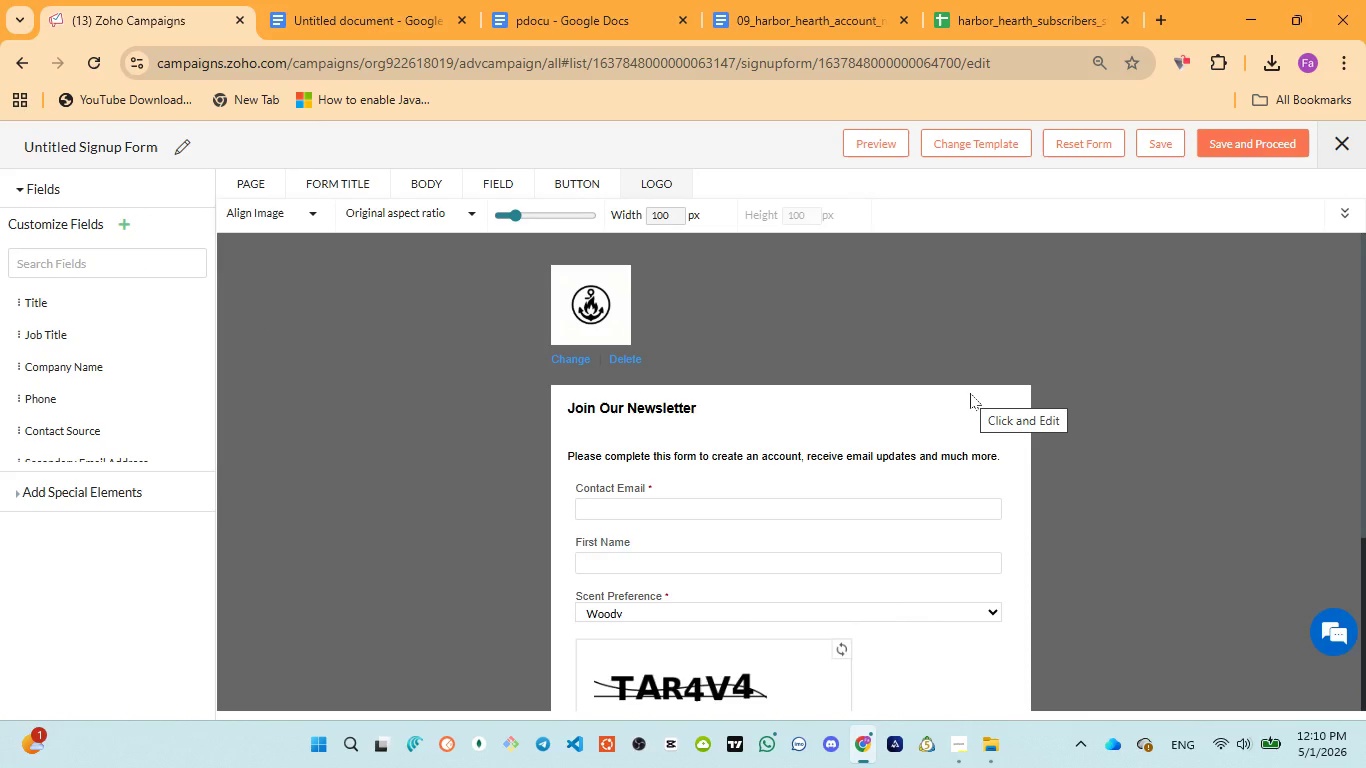 
wait(12.92)
 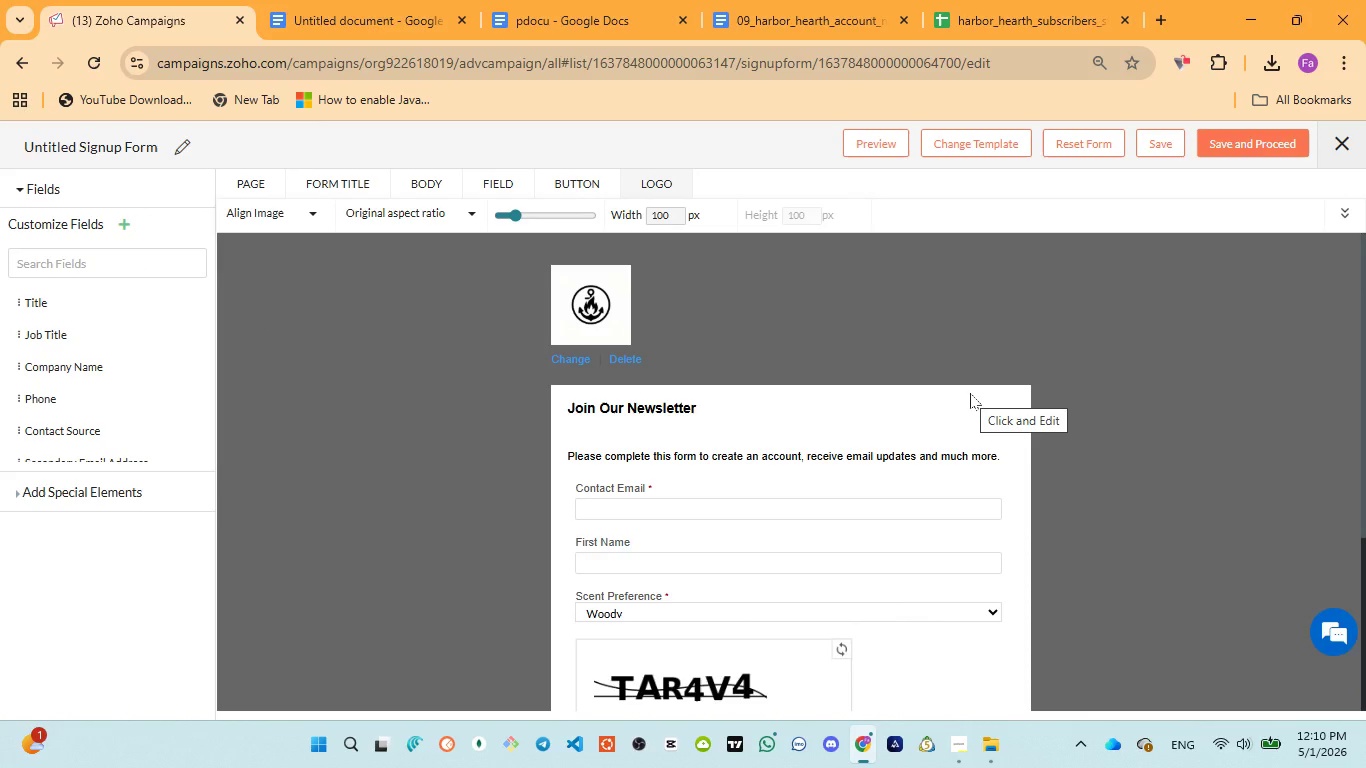 
scroll: coordinate [822, 402], scroll_direction: down, amount: 3.0
 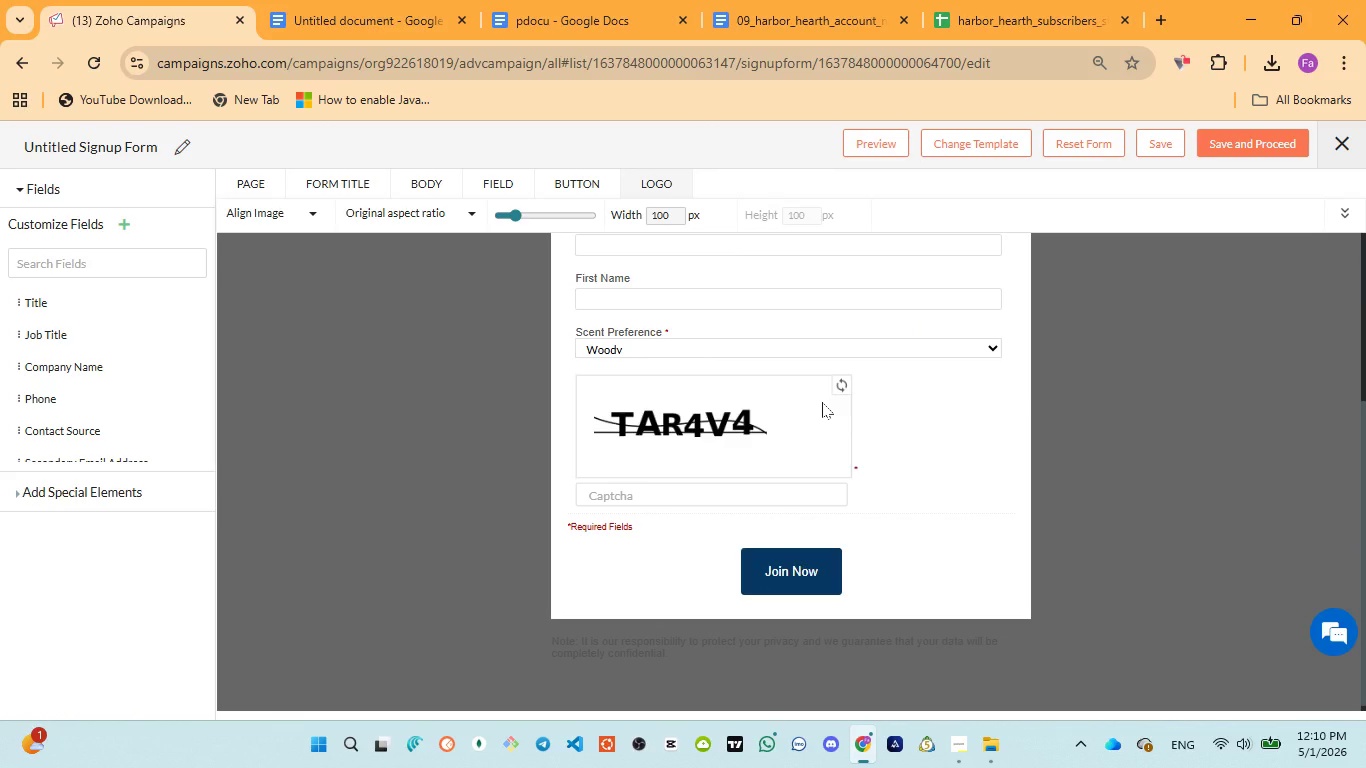 
scroll: coordinate [838, 357], scroll_direction: up, amount: 10.0
 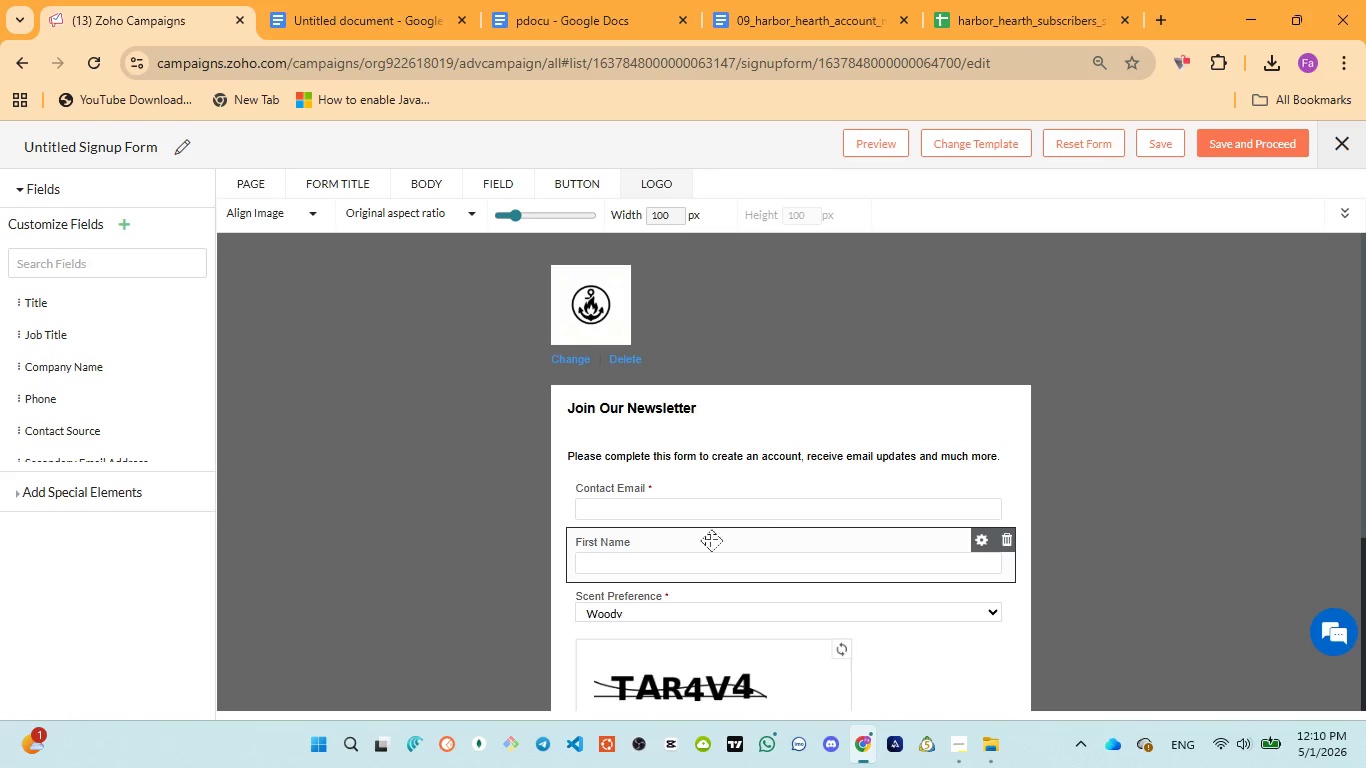 
wait(7.43)
 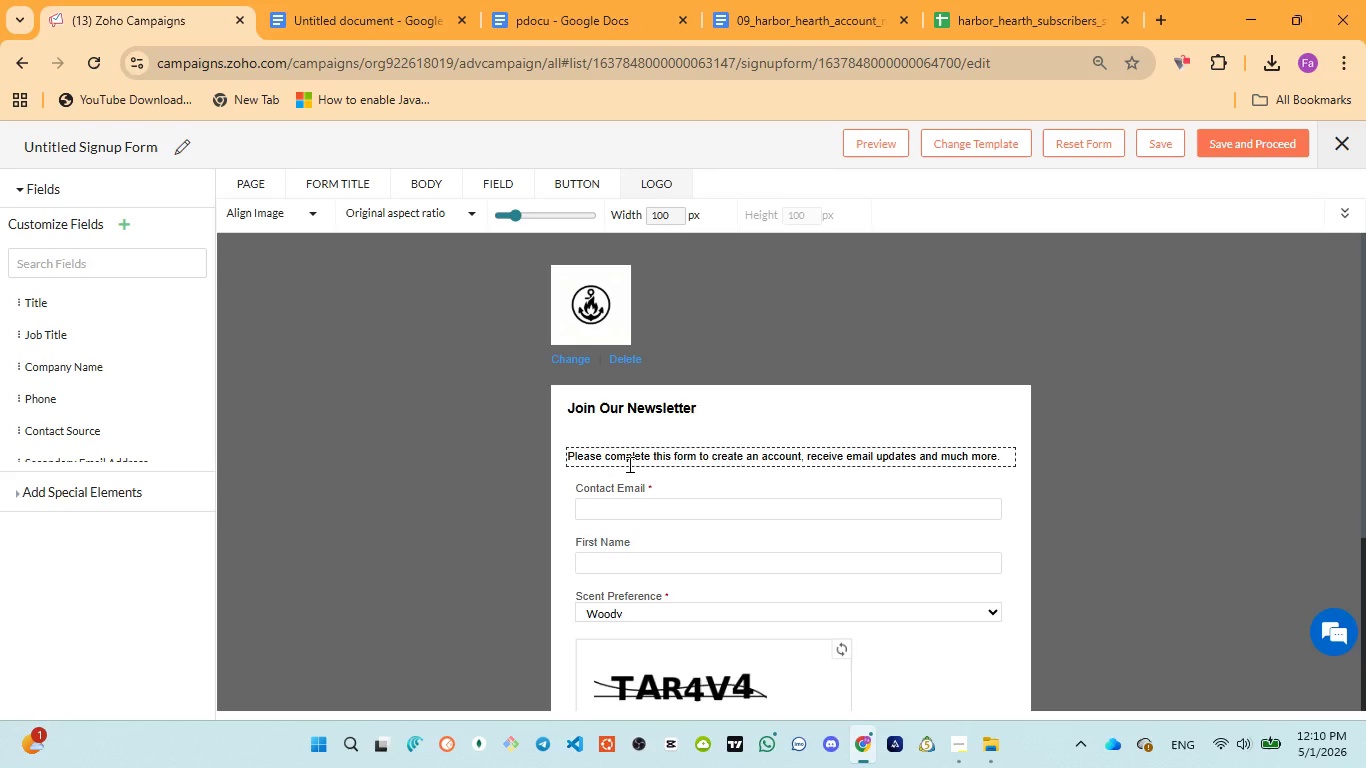 
scroll: coordinate [775, 564], scroll_direction: down, amount: 5.0
 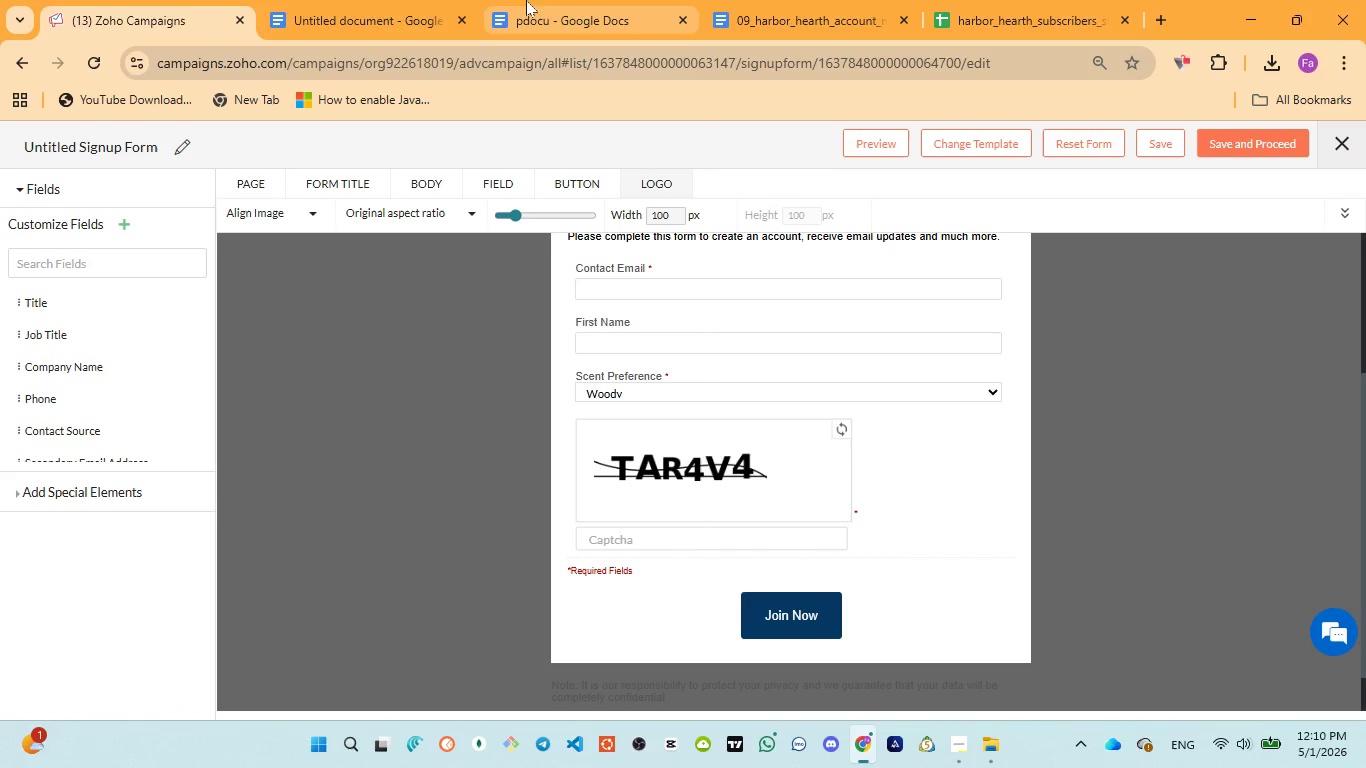 
left_click([538, 0])
 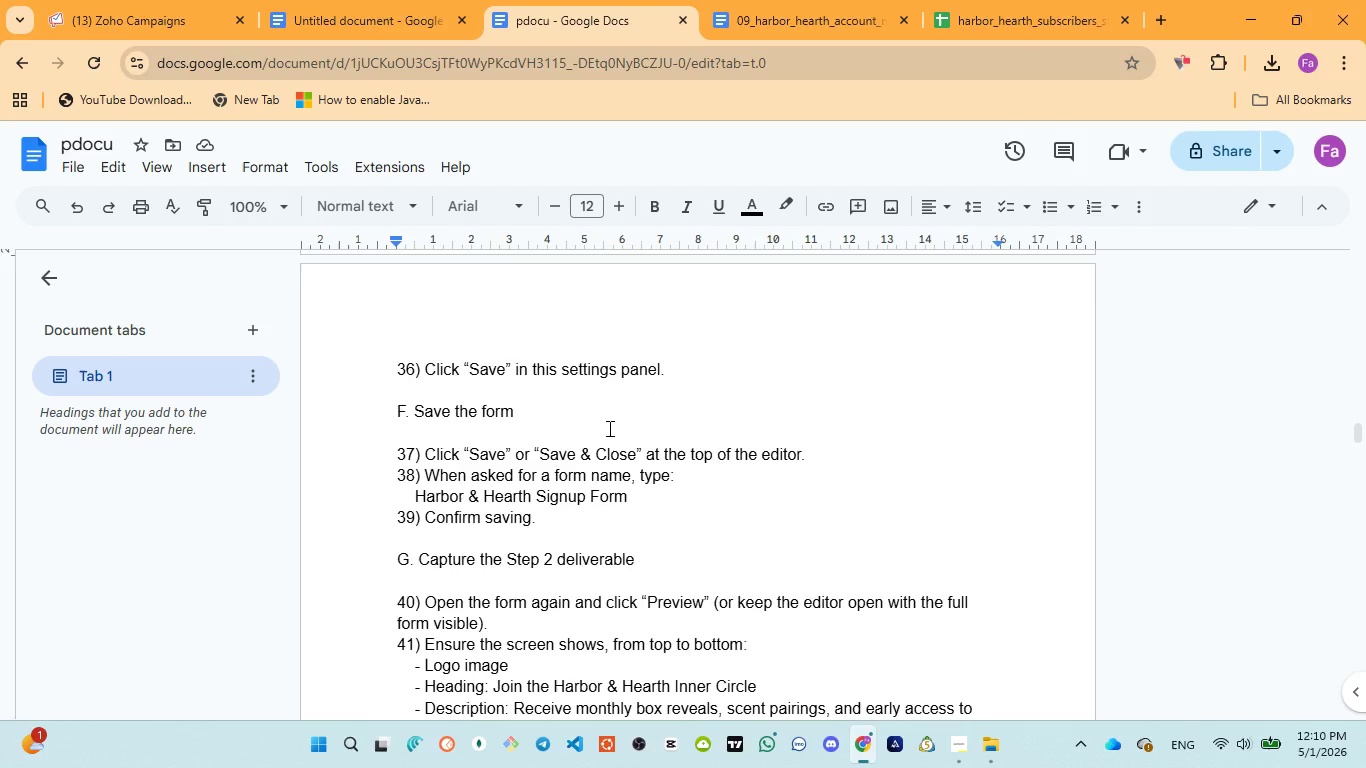 
scroll: coordinate [623, 421], scroll_direction: up, amount: 17.0
 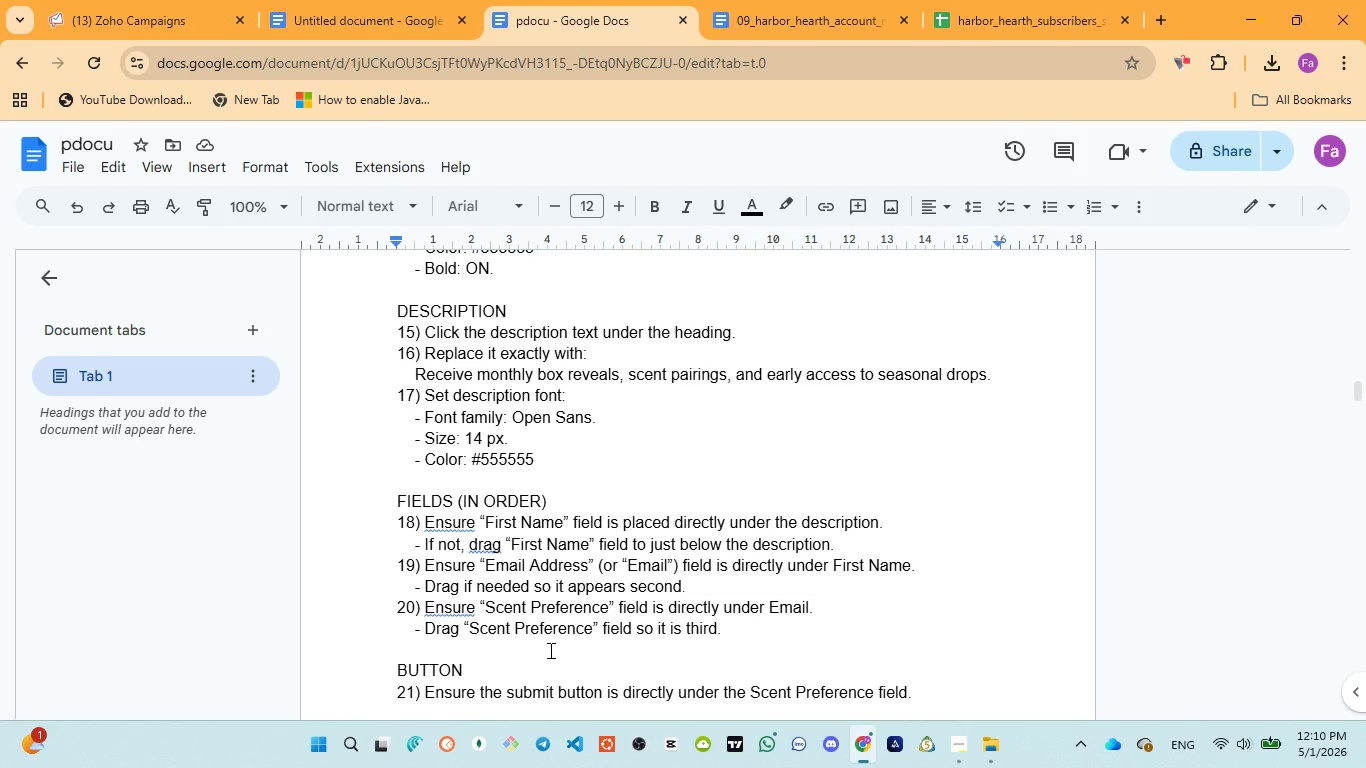 
wait(15.79)
 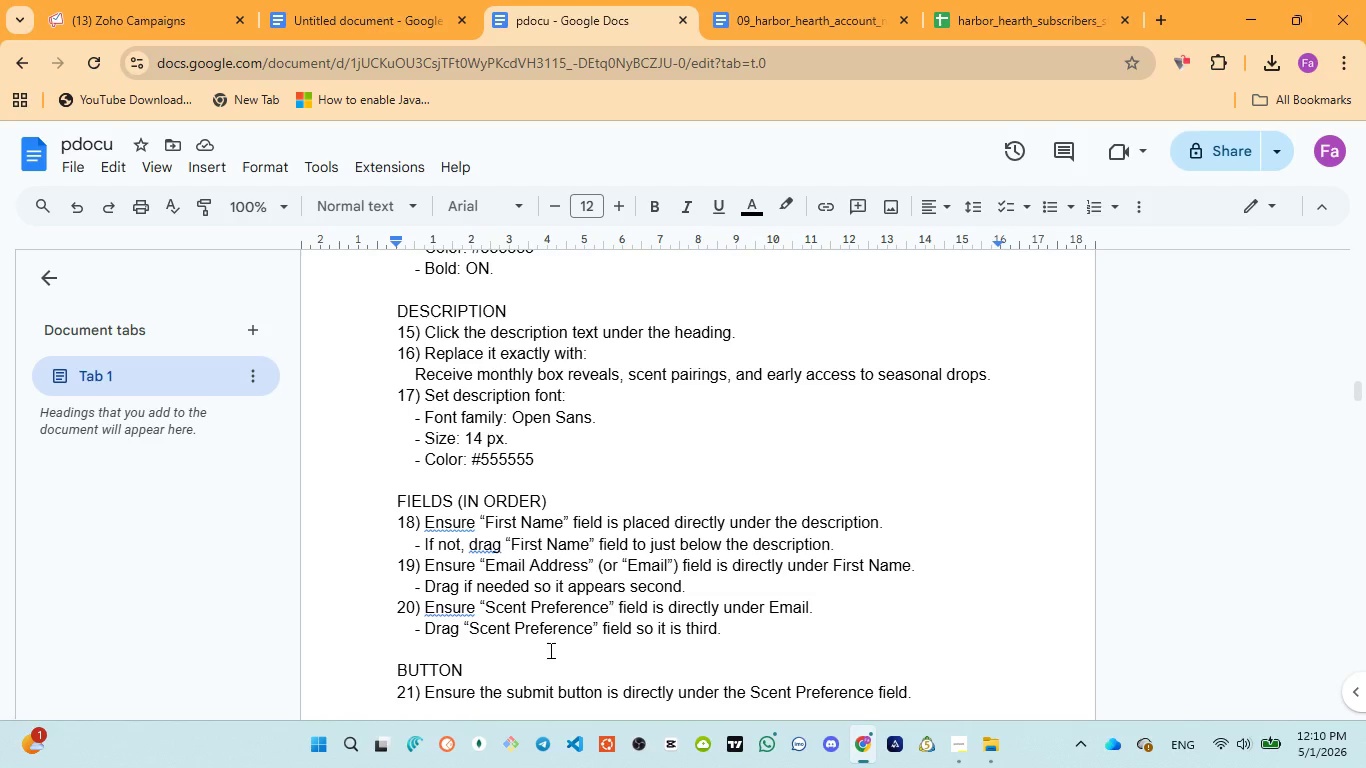 
scroll: coordinate [553, 645], scroll_direction: up, amount: 2.0
 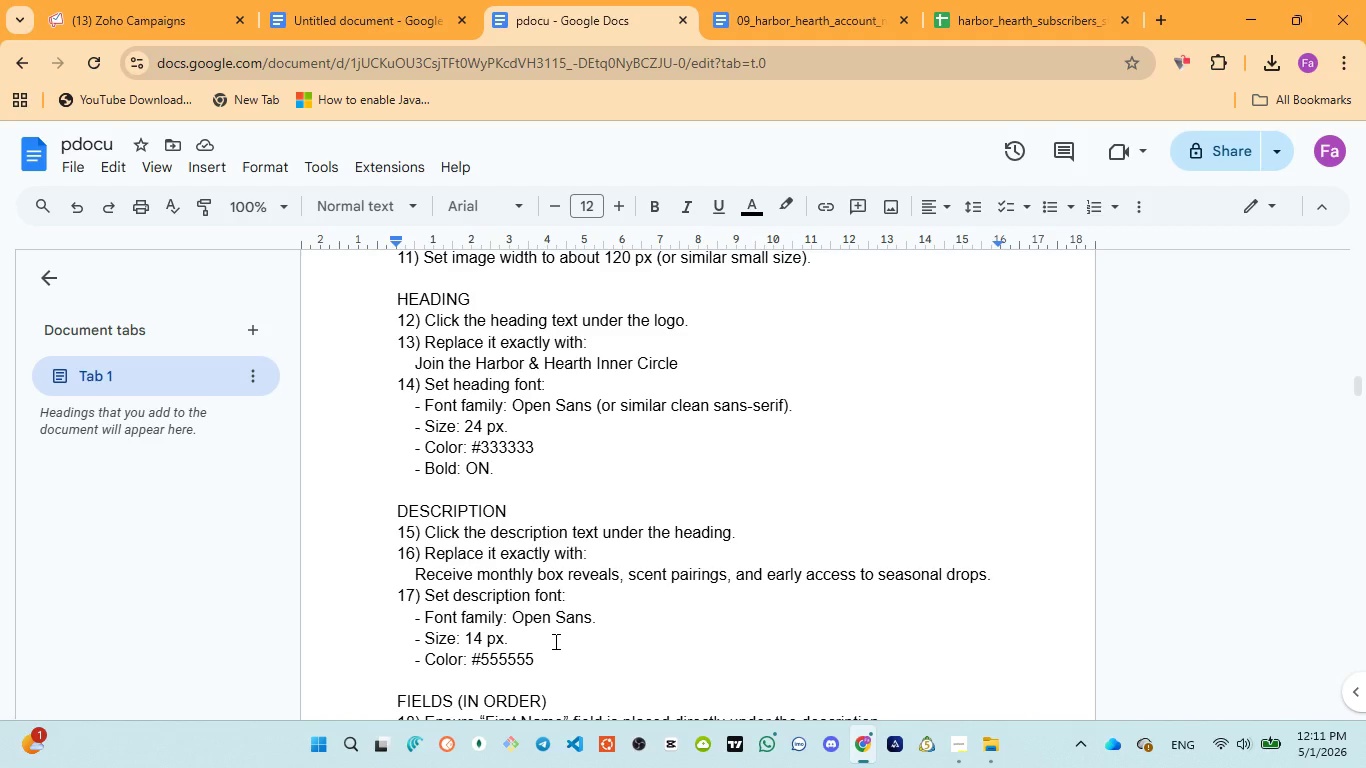 
scroll: coordinate [555, 639], scroll_direction: down, amount: 3.0
 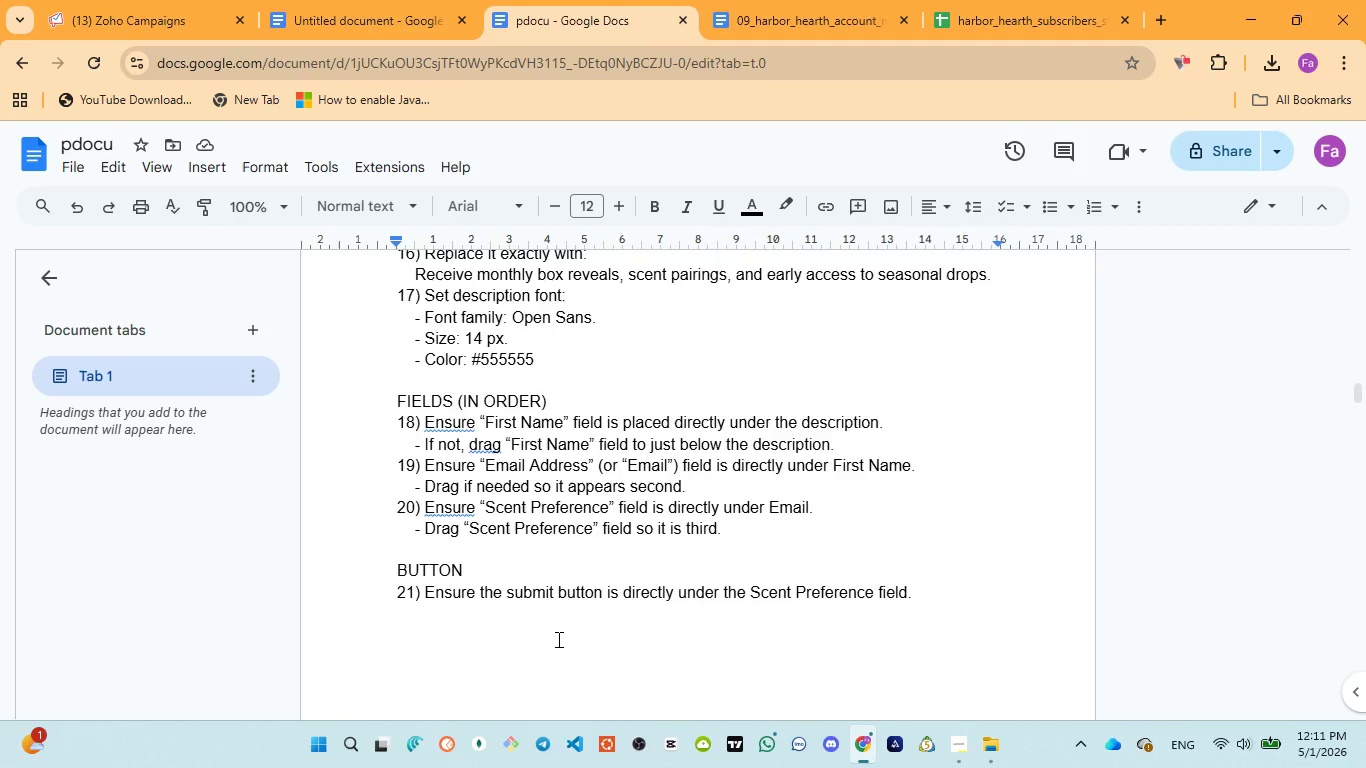 
scroll: coordinate [559, 588], scroll_direction: up, amount: 5.0
 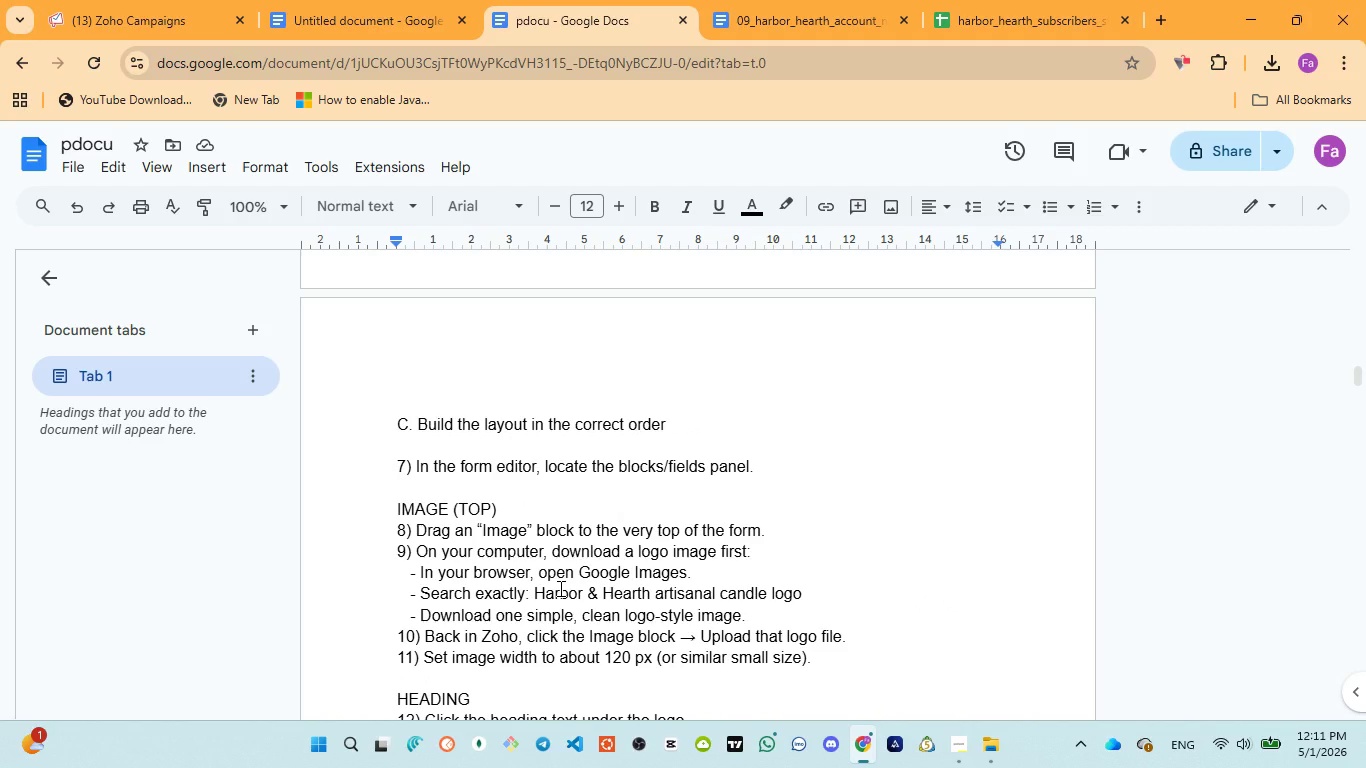 
scroll: coordinate [560, 588], scroll_direction: down, amount: 3.0
 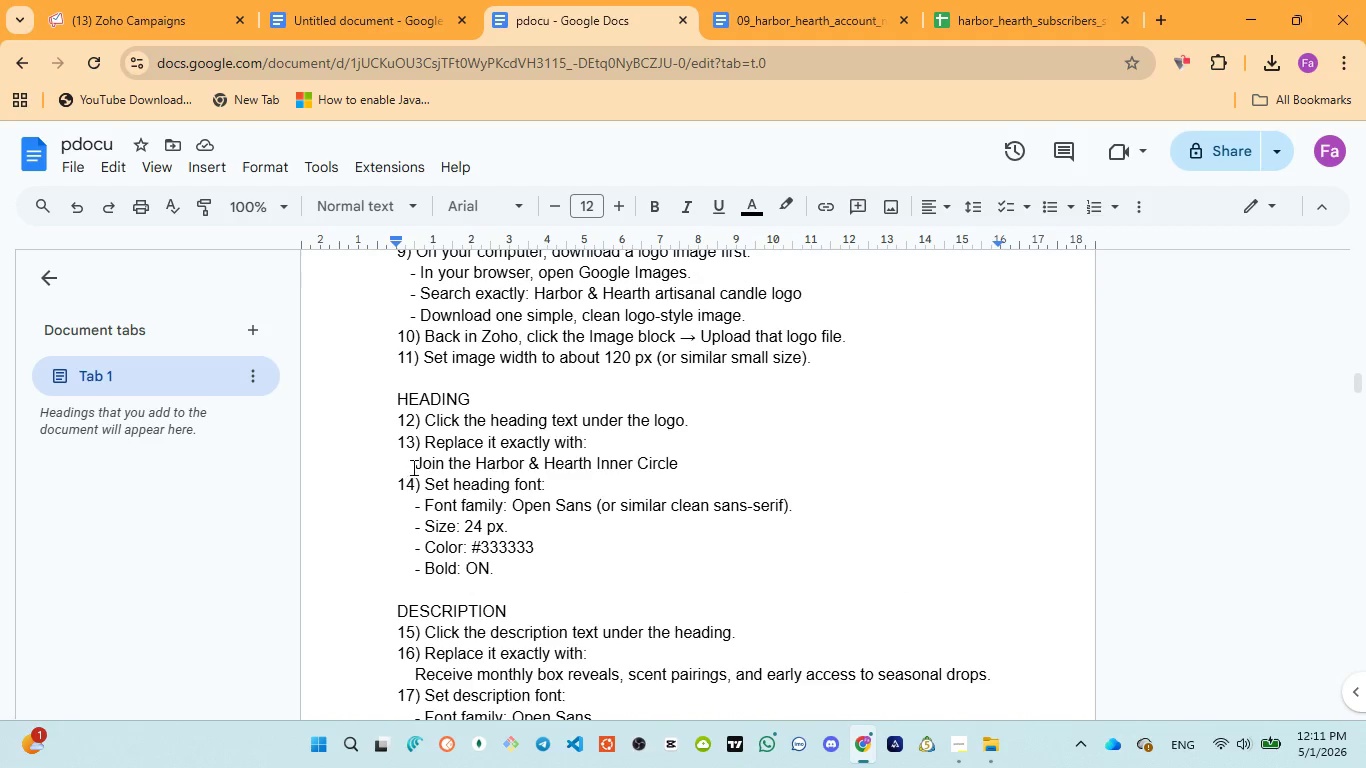 
left_click_drag(start_coordinate=[415, 464], to_coordinate=[690, 461])
 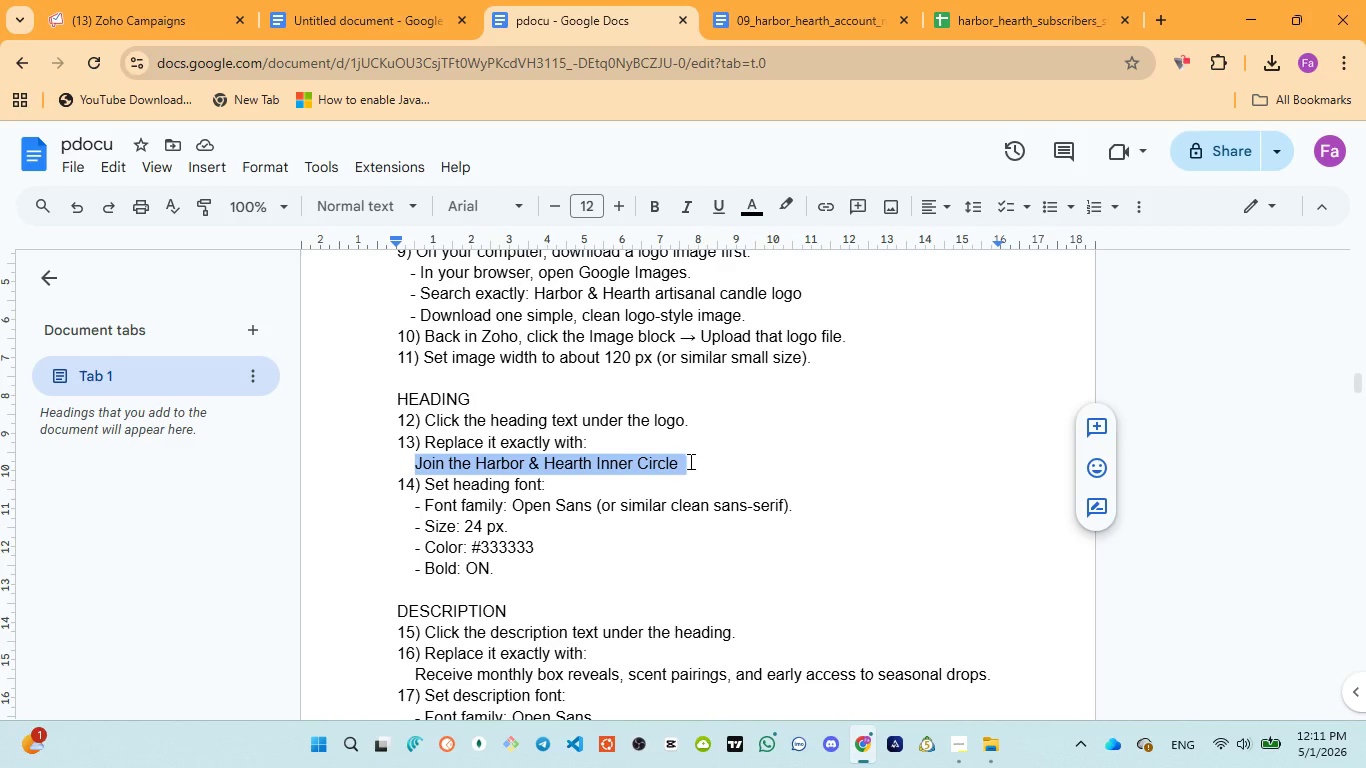 
key(Control+C)
 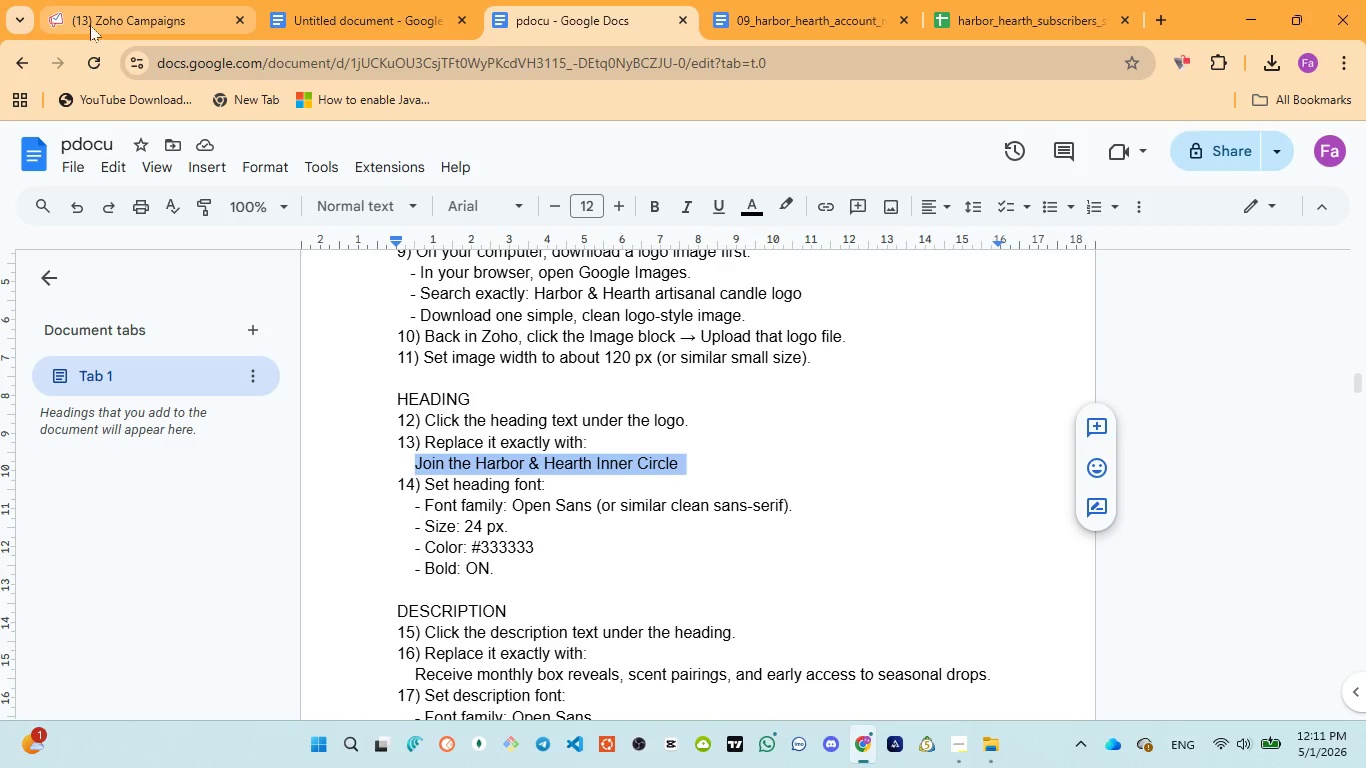 
left_click([94, 26])
 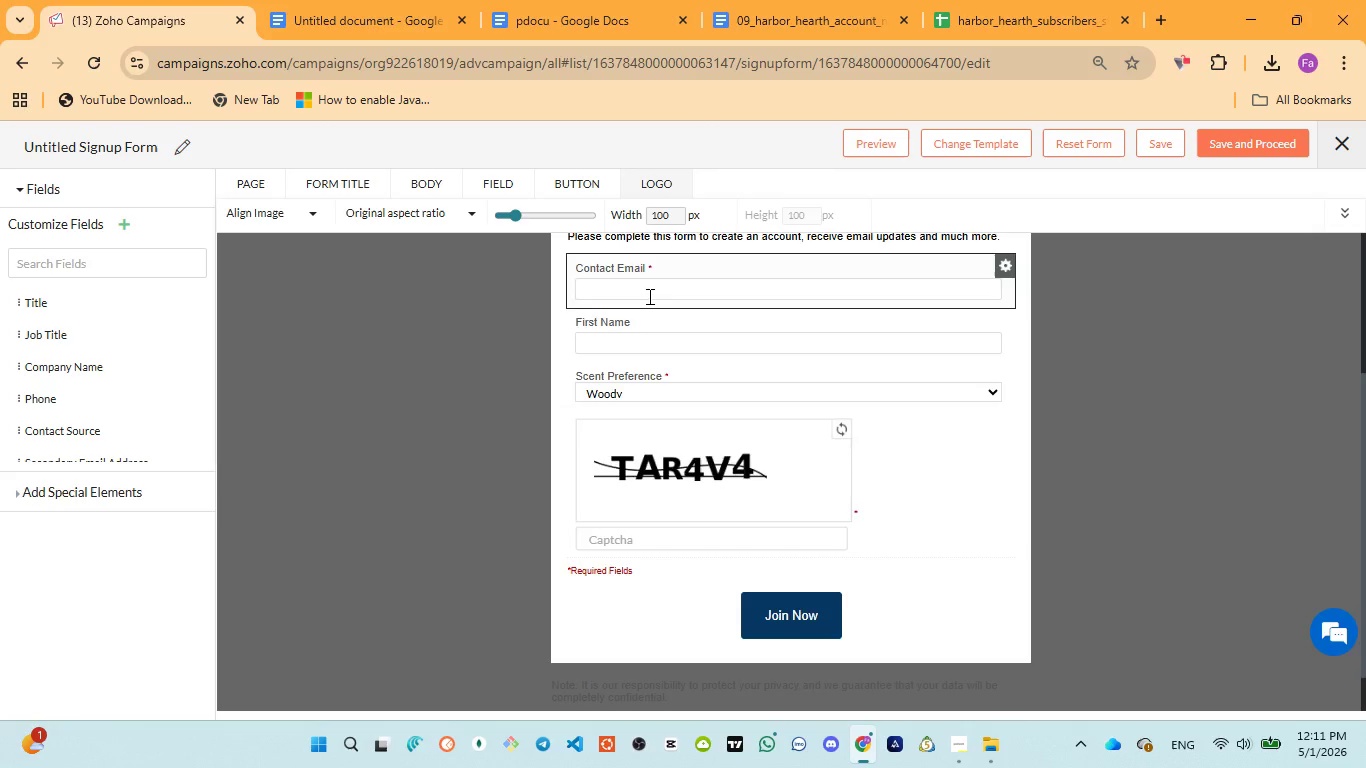 
scroll: coordinate [648, 296], scroll_direction: up, amount: 3.0
 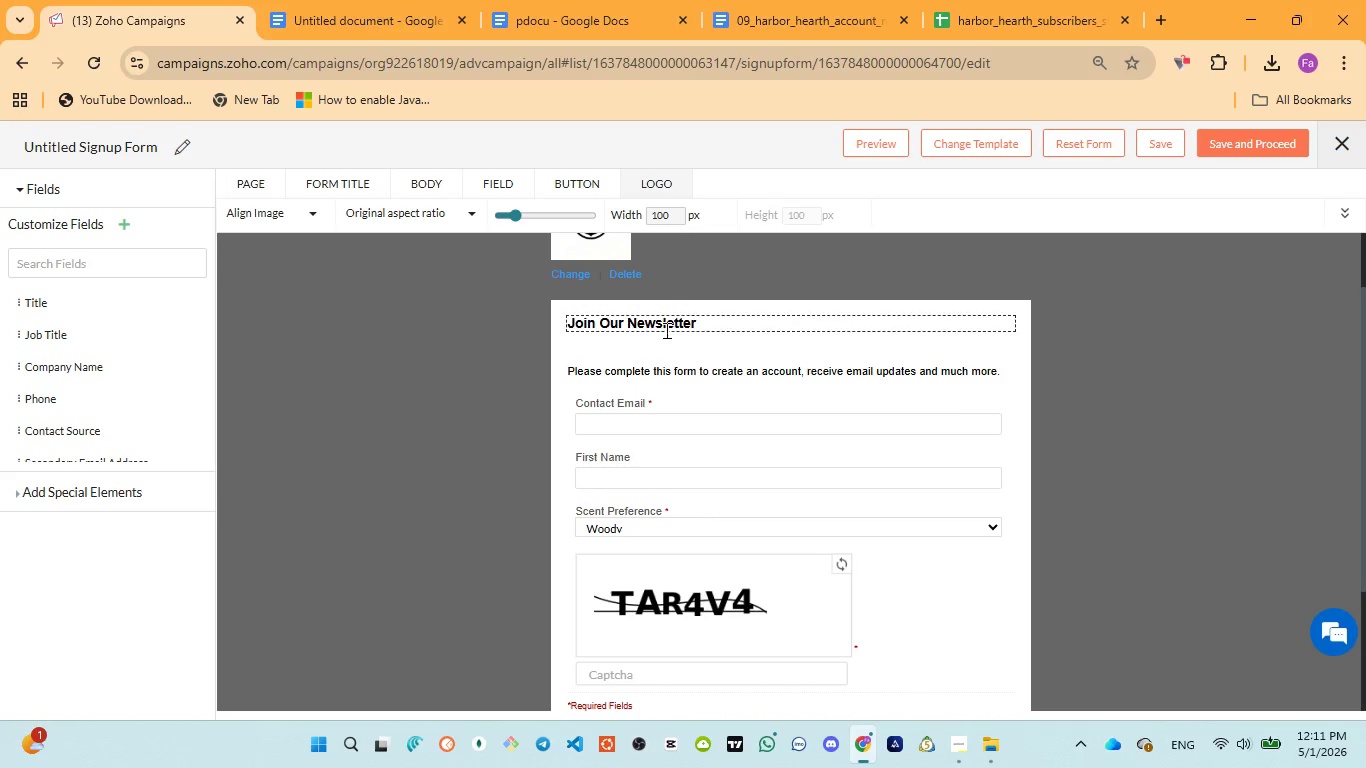 
left_click([665, 329])
 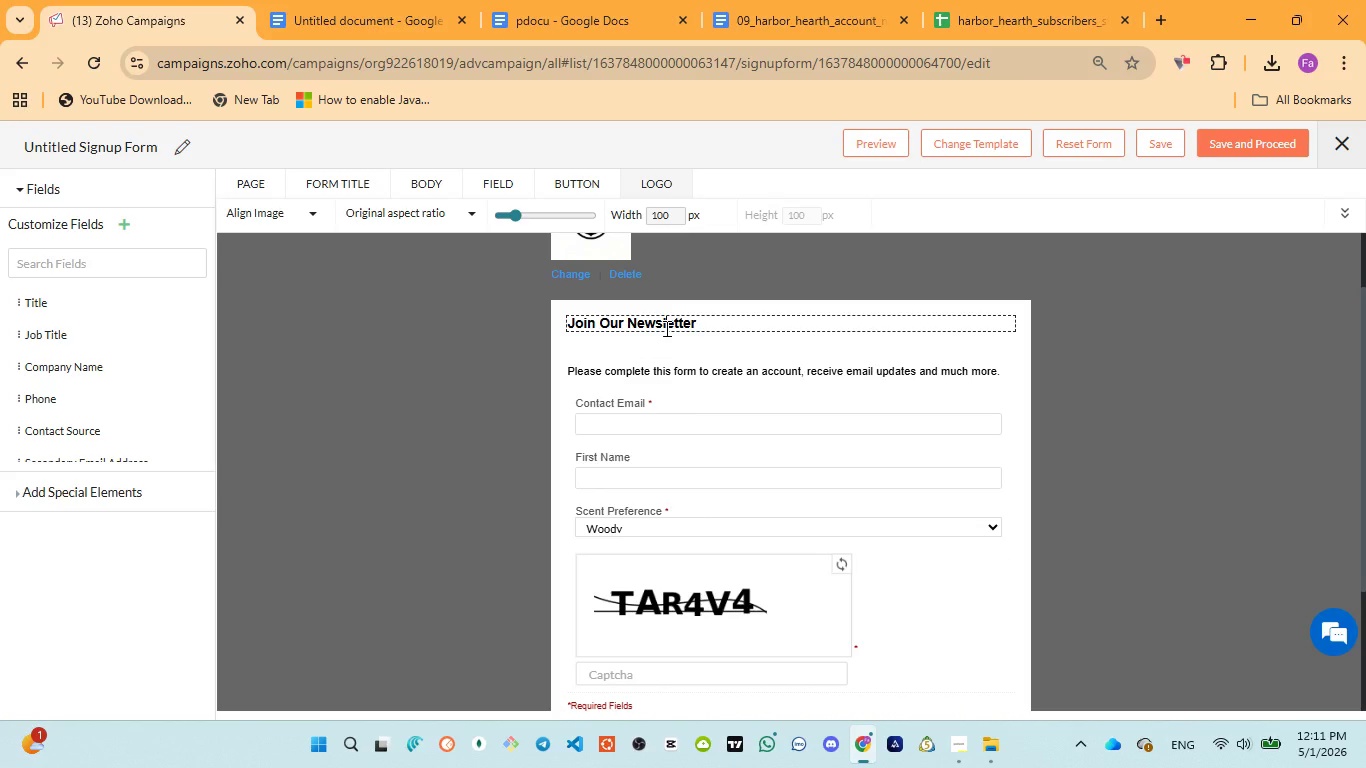 
key(Control+A)
 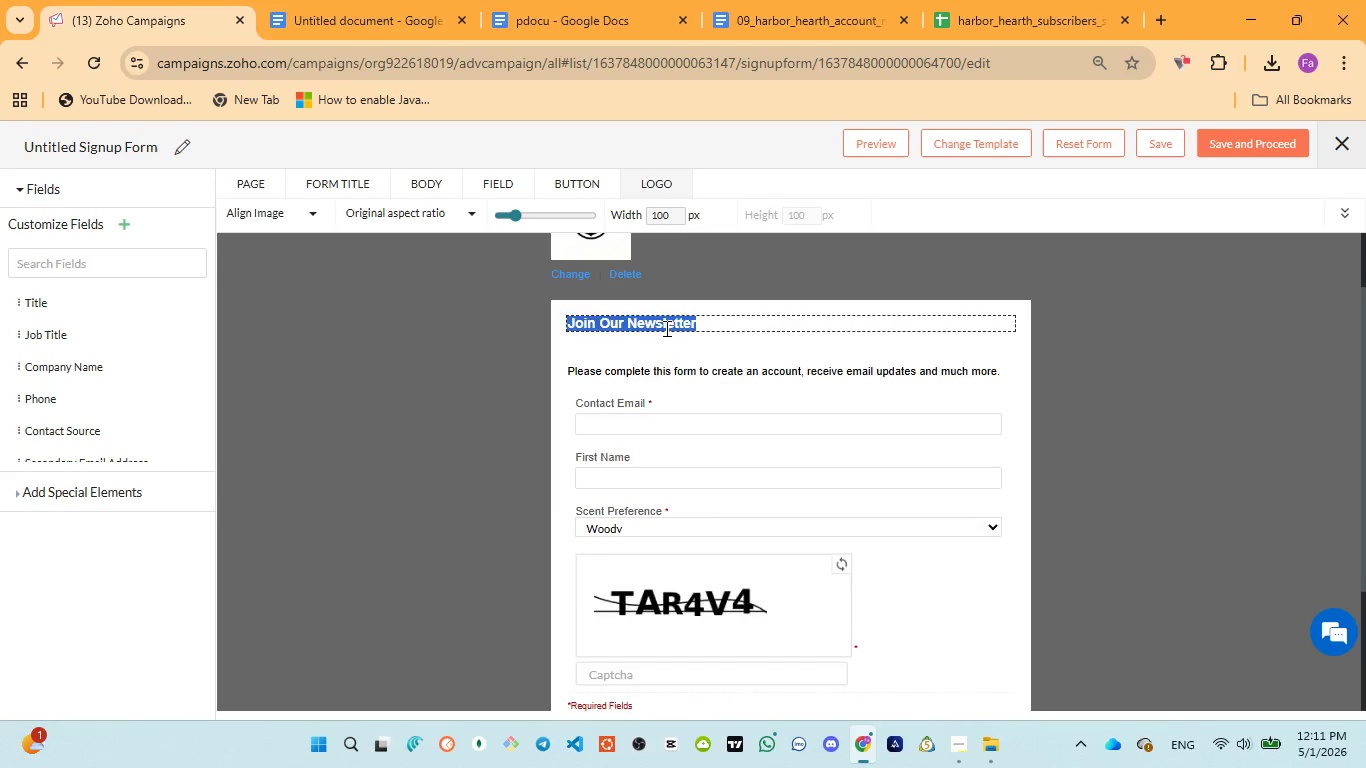 
key(Control+V)
 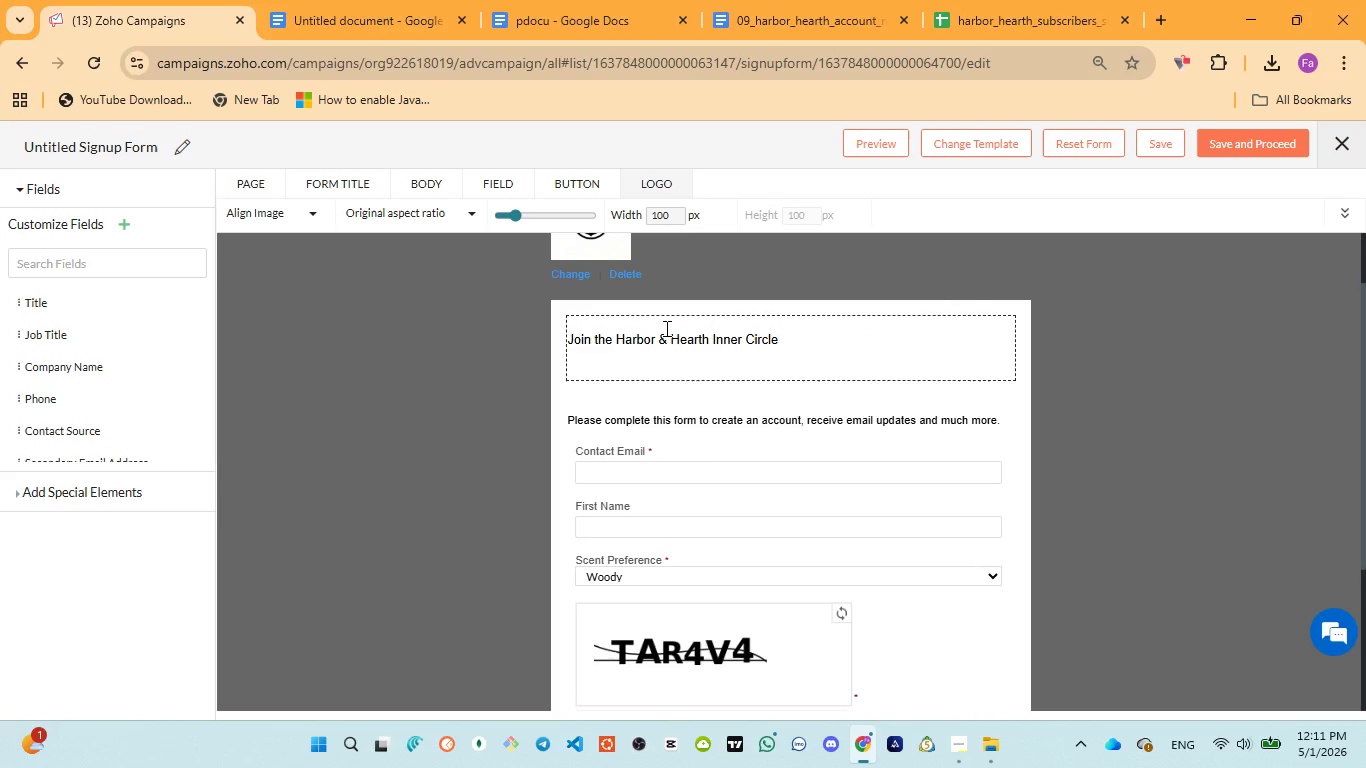 
key(Backspace)
 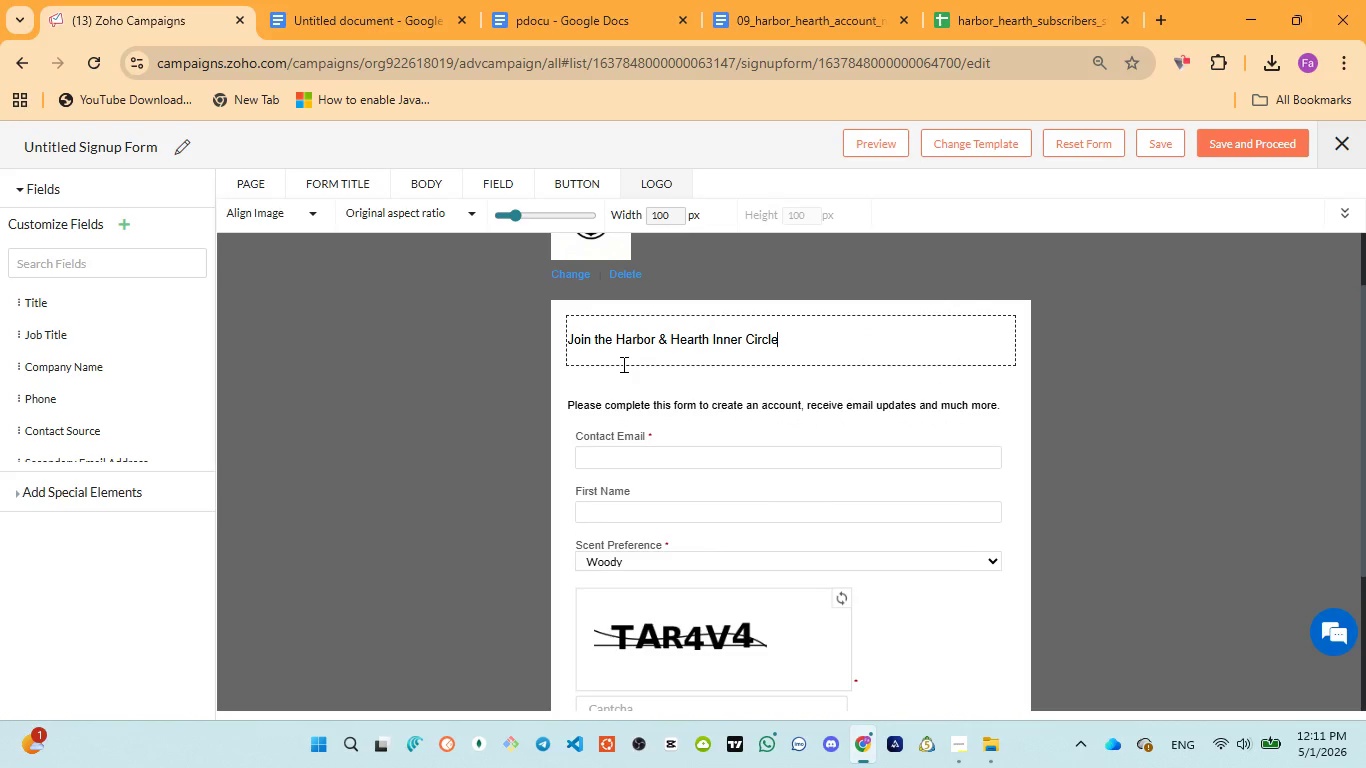 
key(Control+A)
 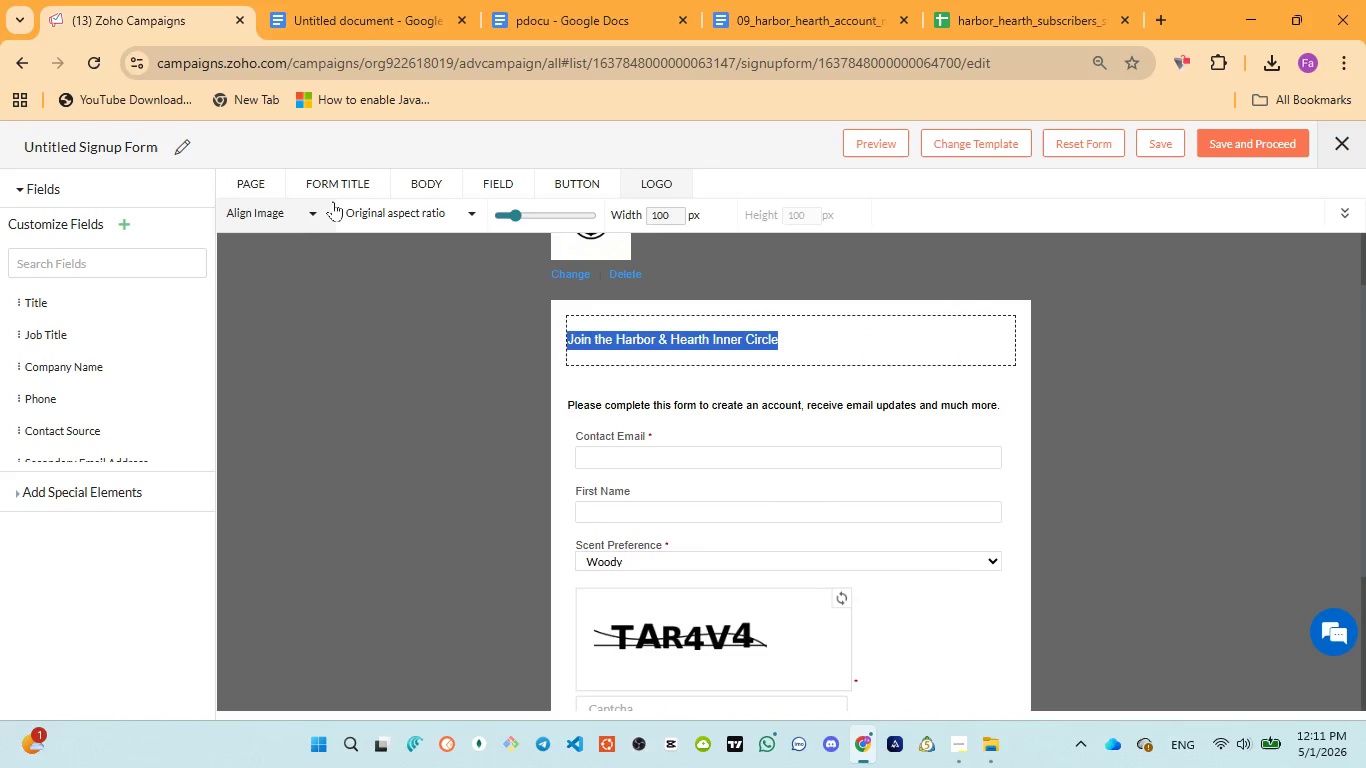 
left_click([342, 183])
 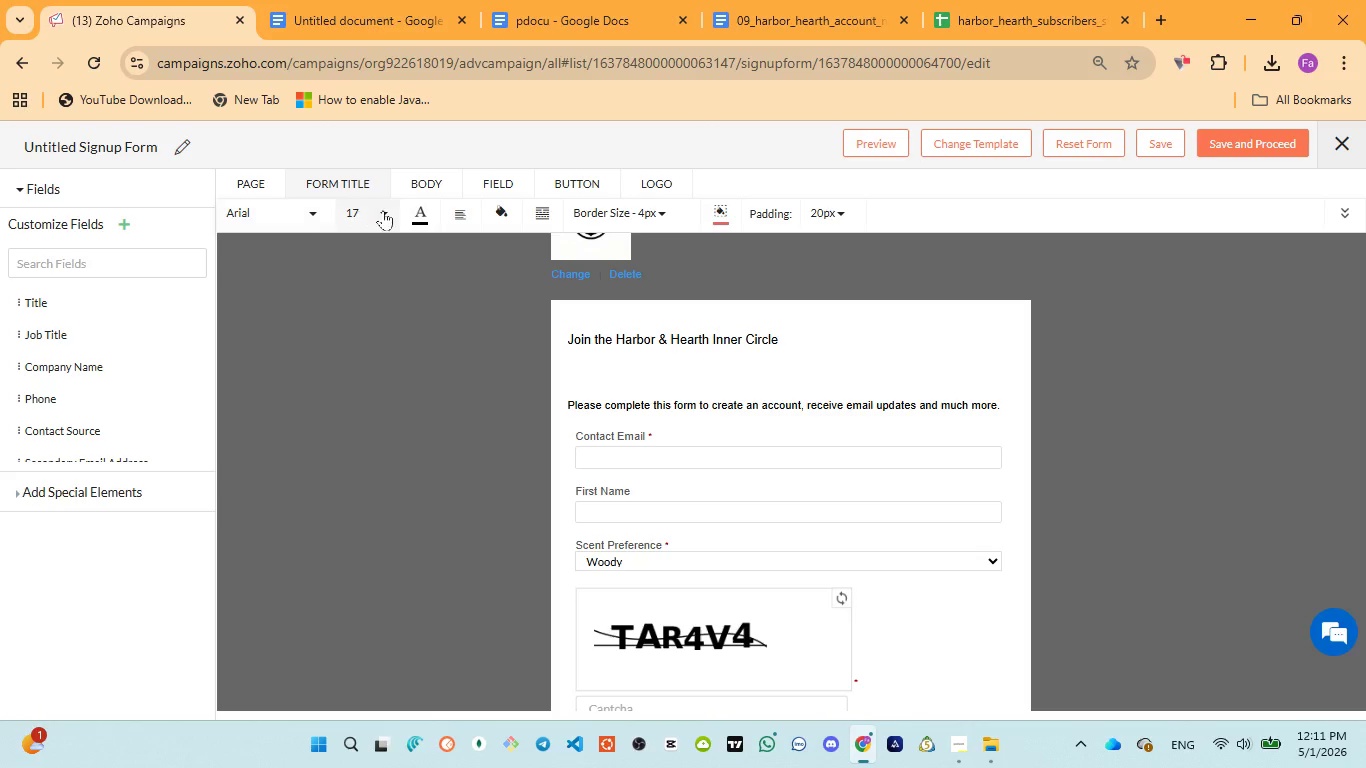 
left_click([383, 210])
 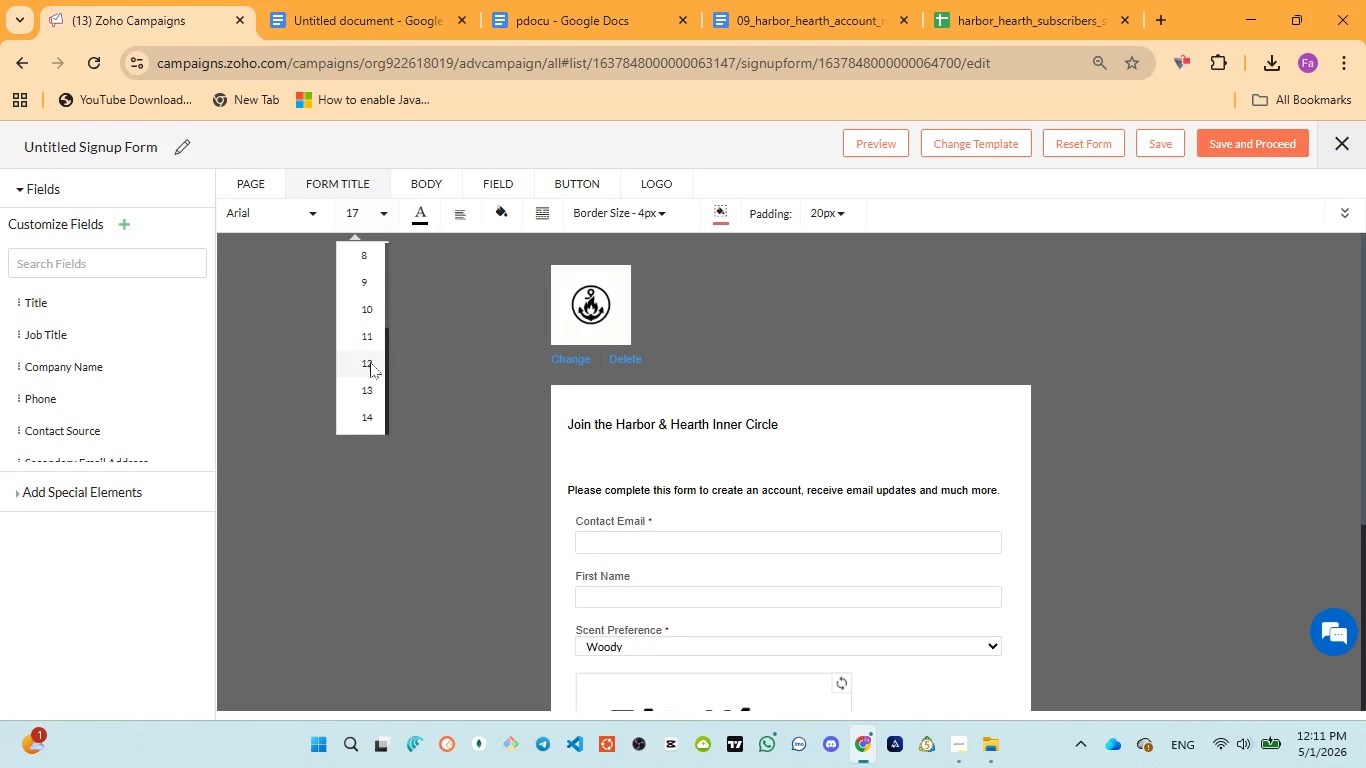 
scroll: coordinate [376, 401], scroll_direction: down, amount: 3.0
 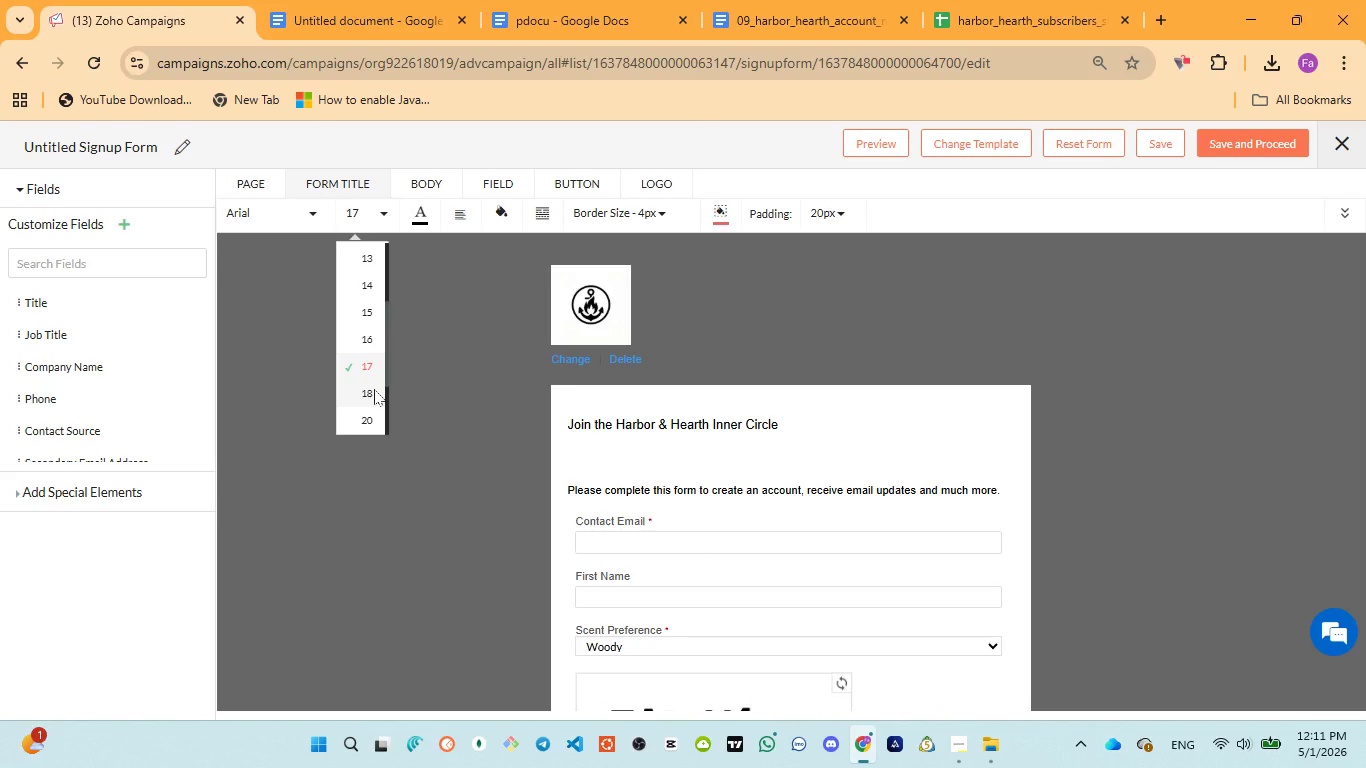 
left_click([374, 389])
 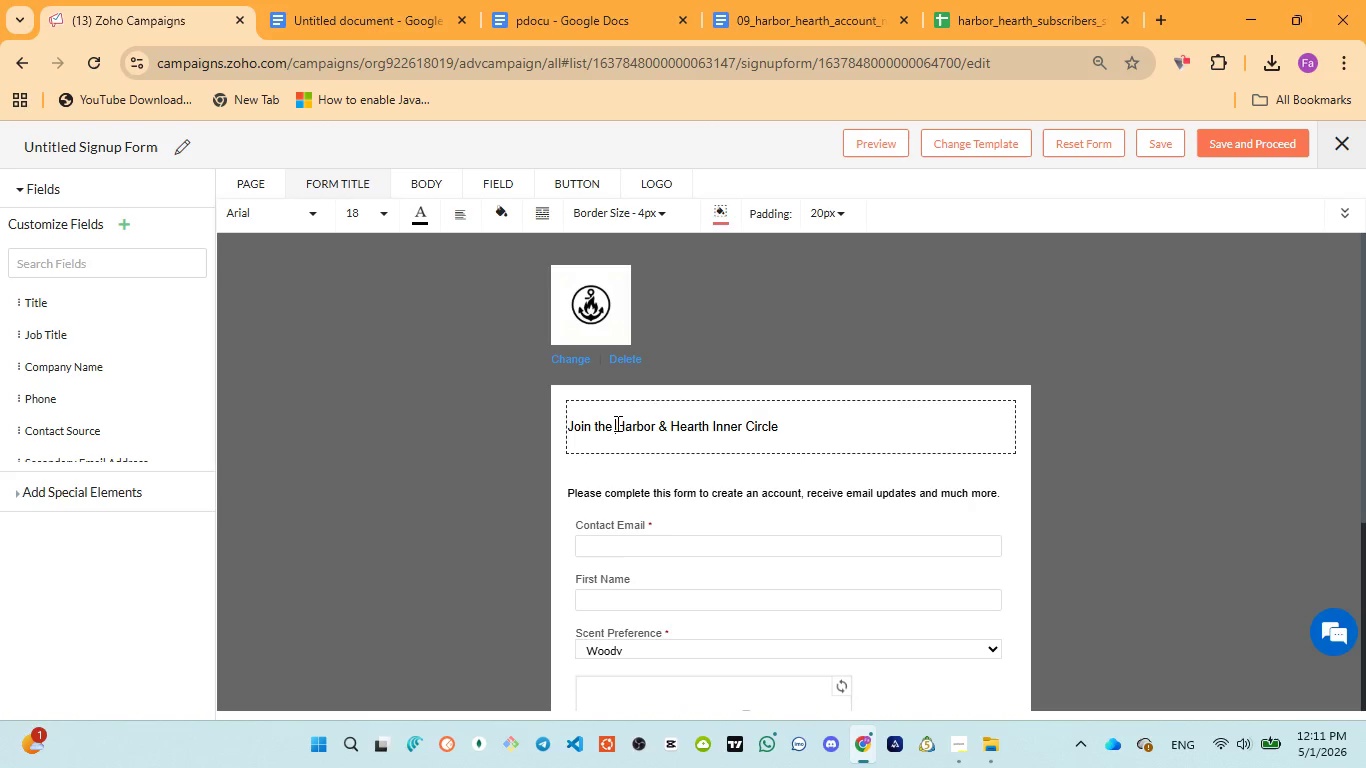 
key(Control+A)
 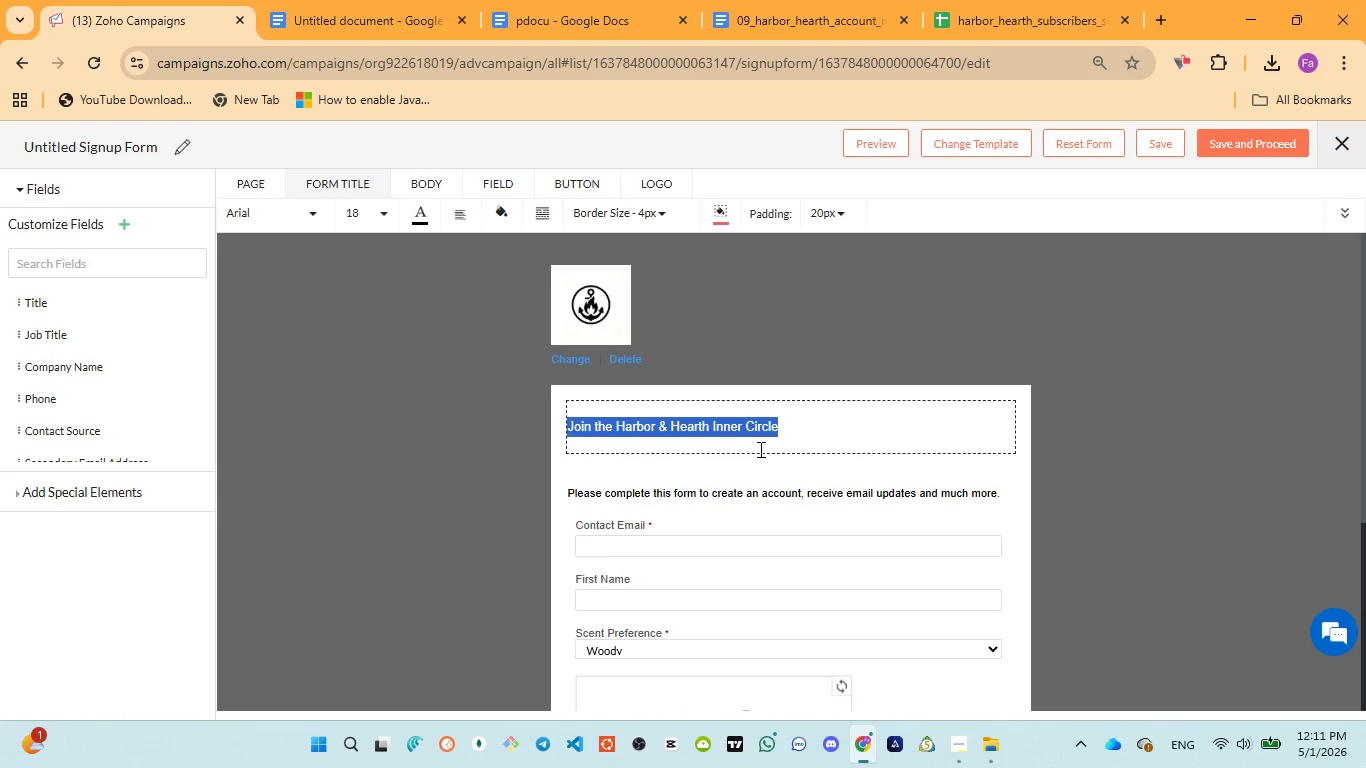 
left_click([761, 447])
 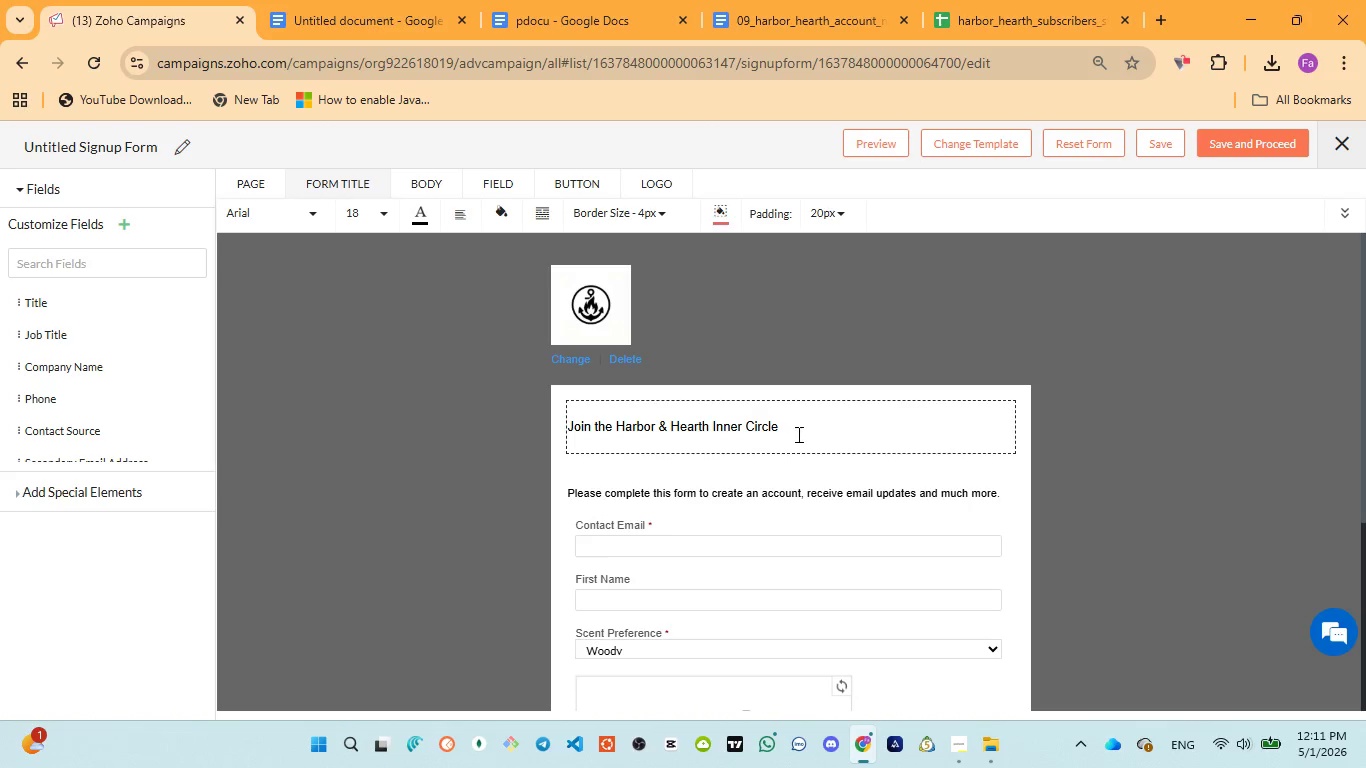 
left_click([800, 432])
 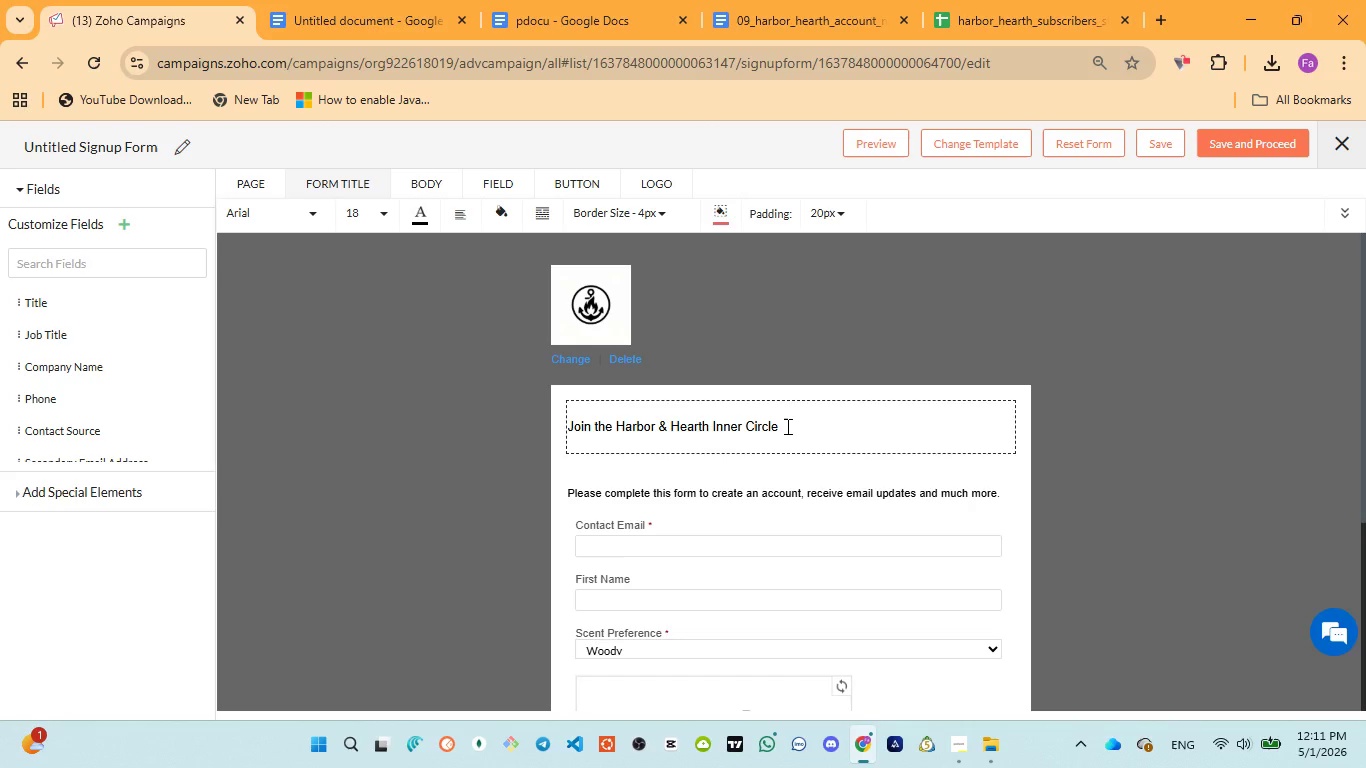 
key(ArrowUp)
 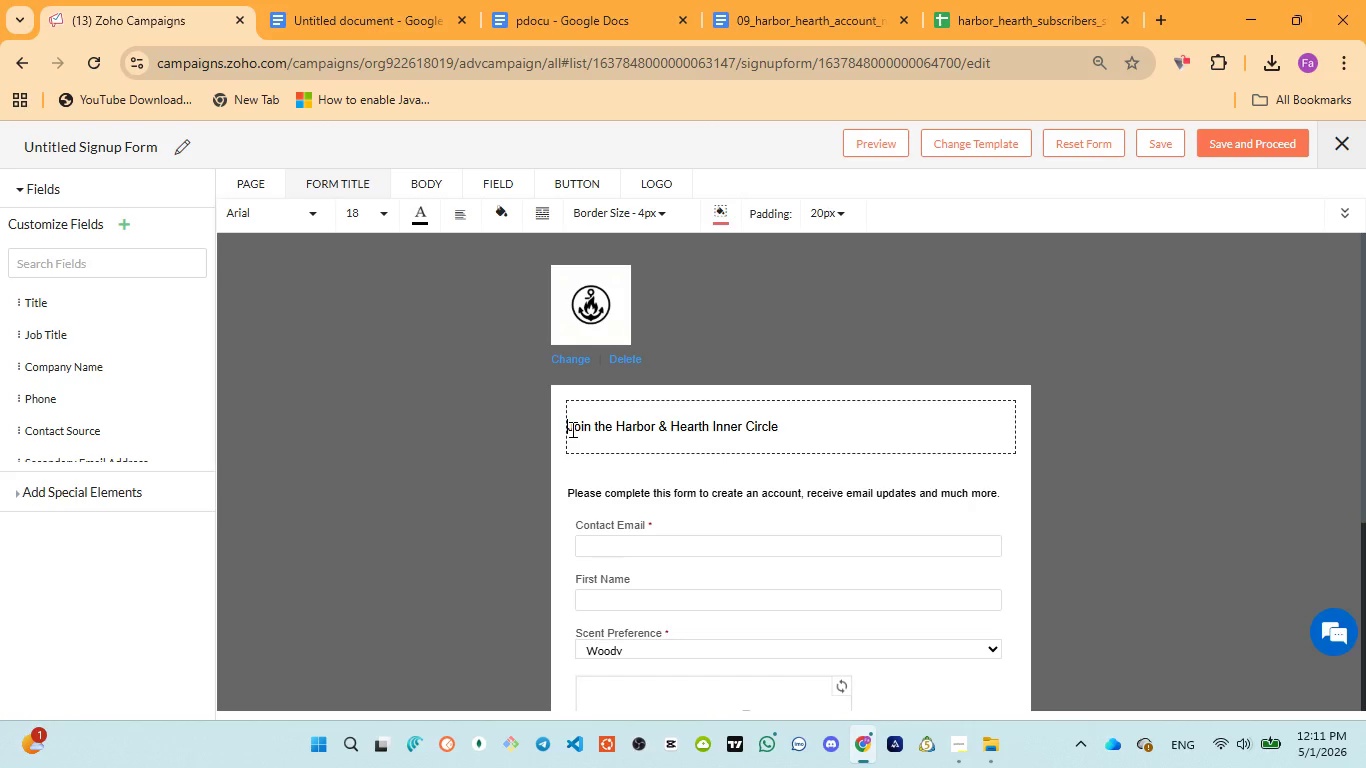 
key(Backspace)
 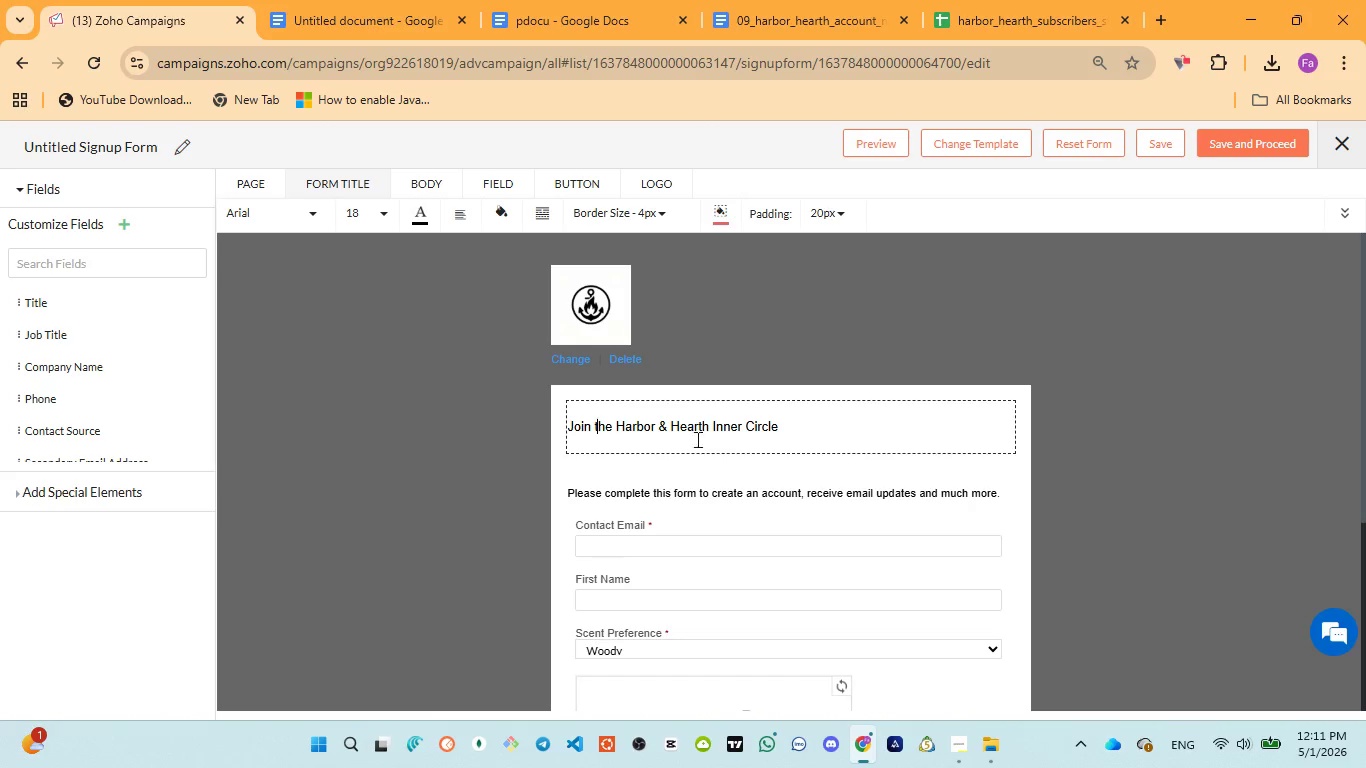 
left_click([800, 440])
 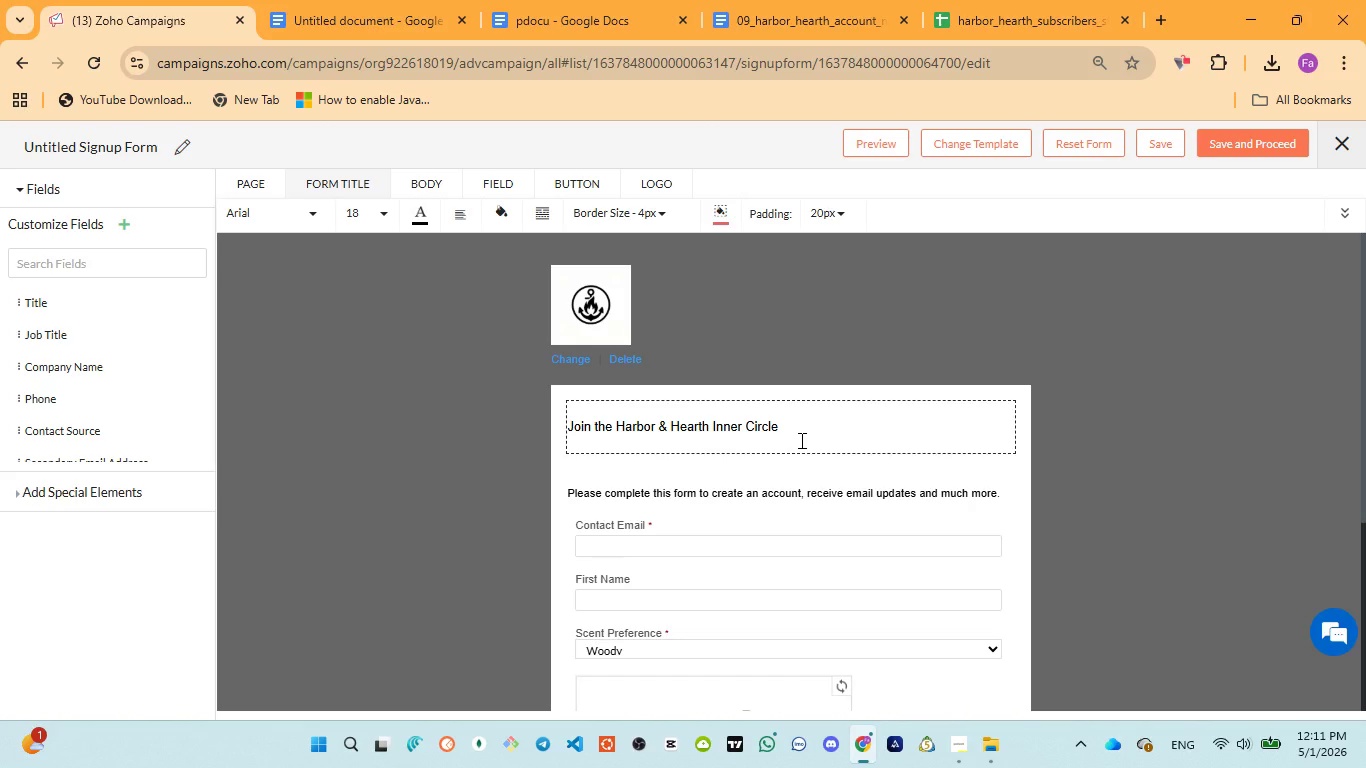 
key(Enter)
 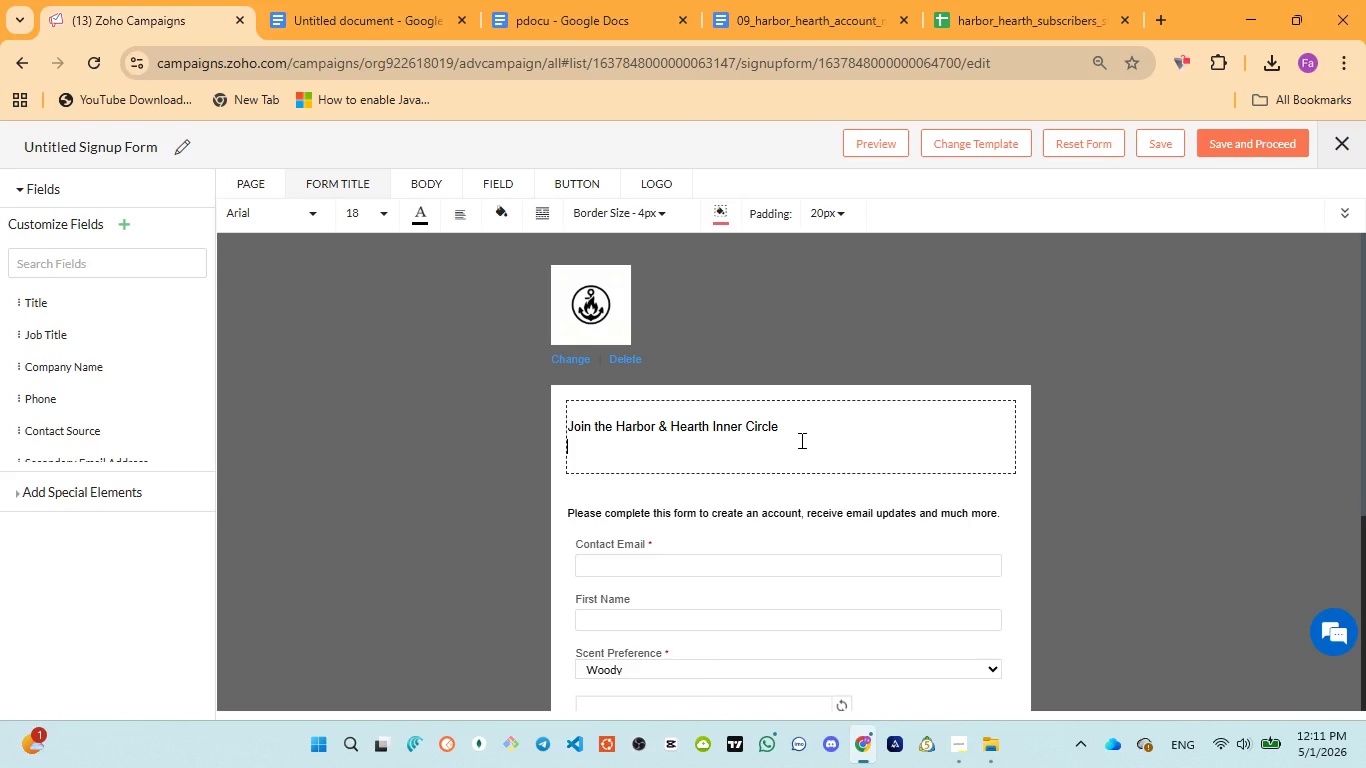 
key(Enter)
 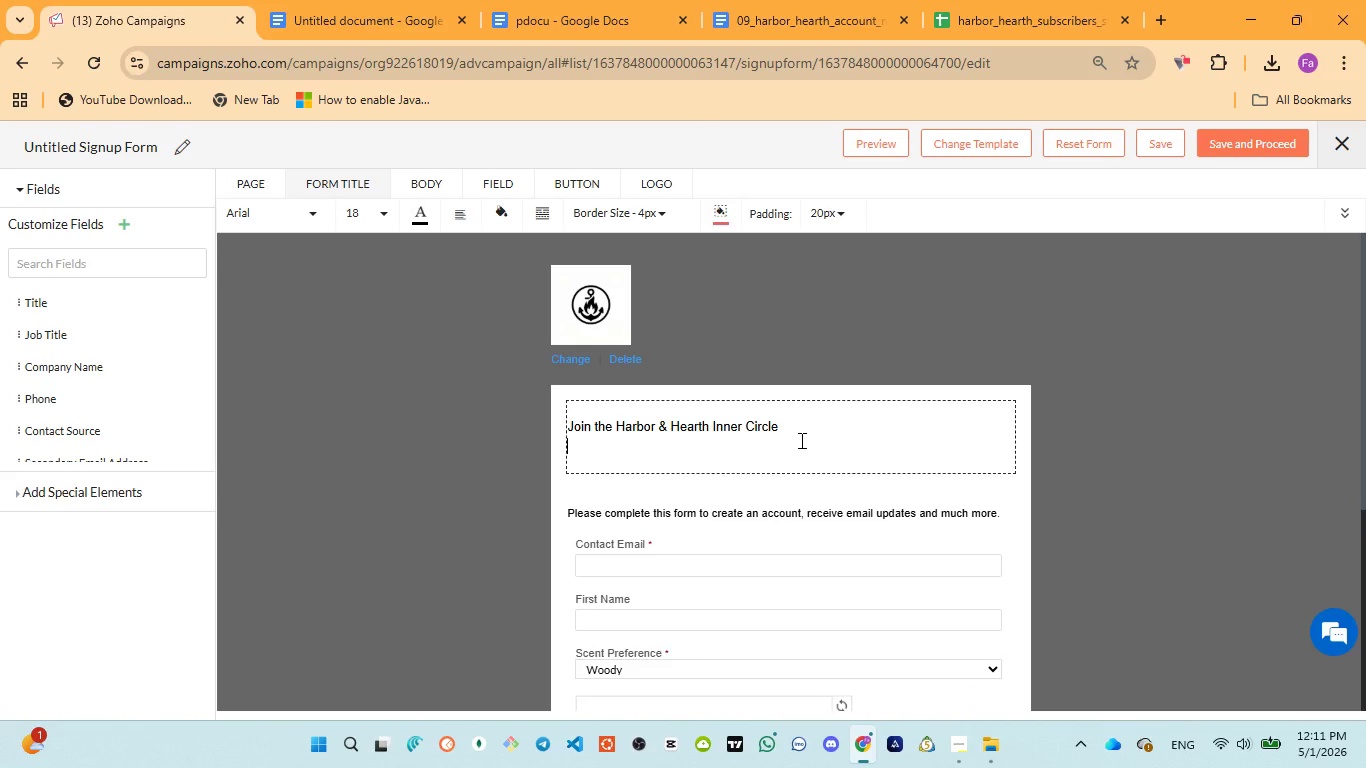 
key(Backspace)
 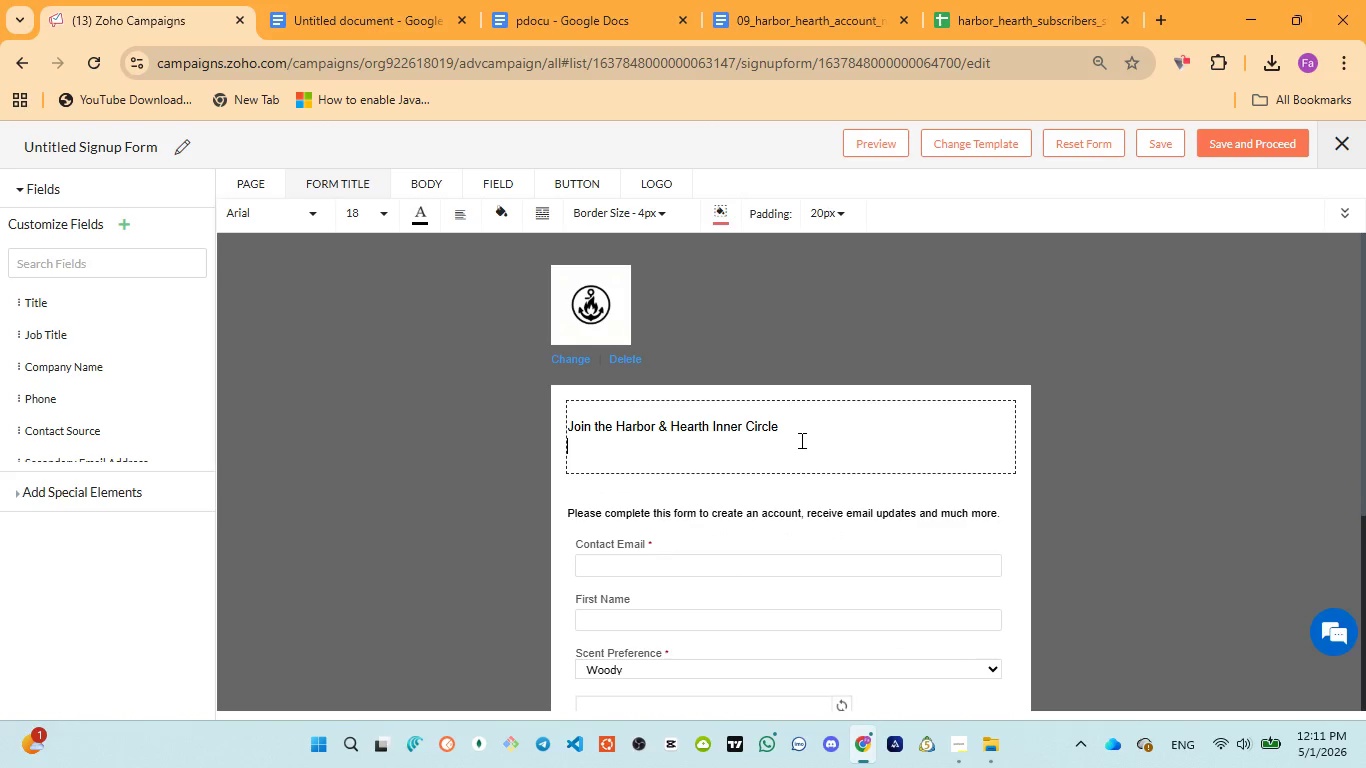 
key(Backspace)
 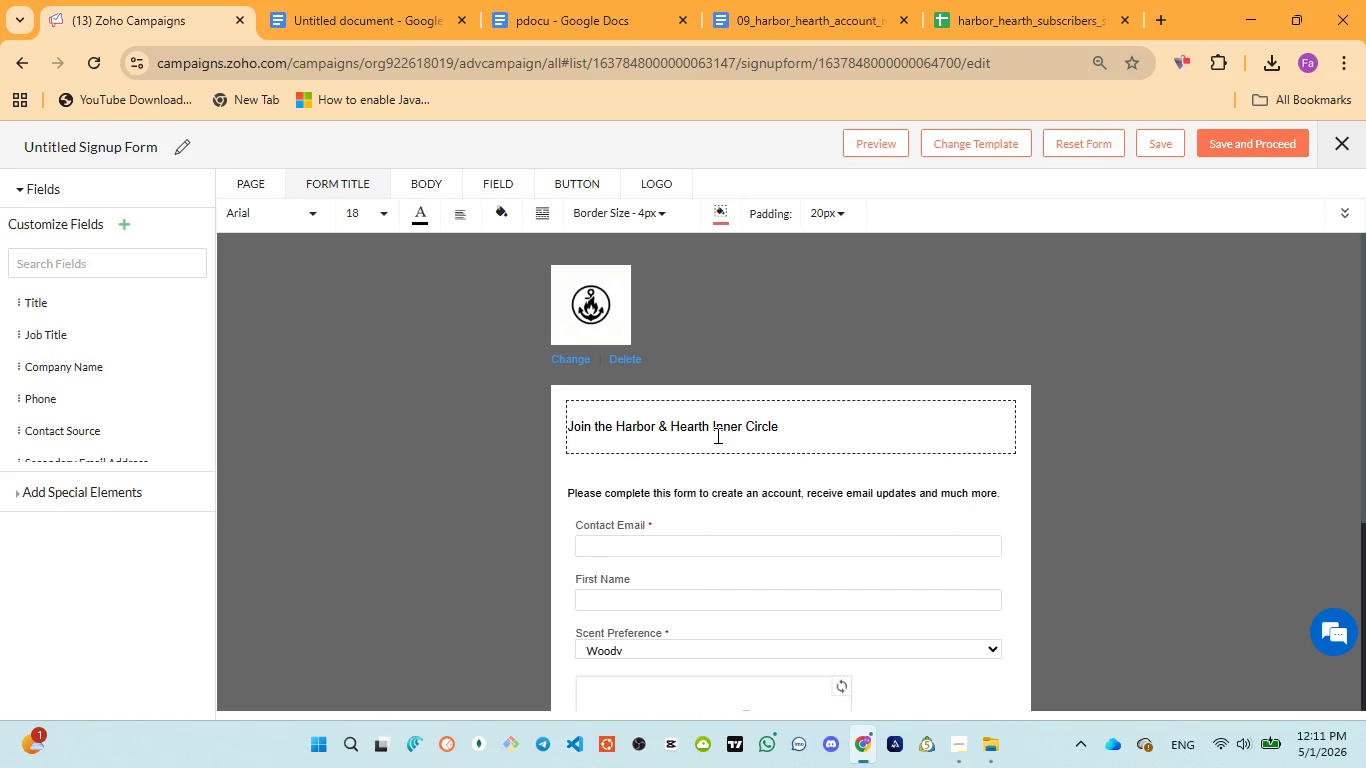 
key(Control+ControlLeft)
 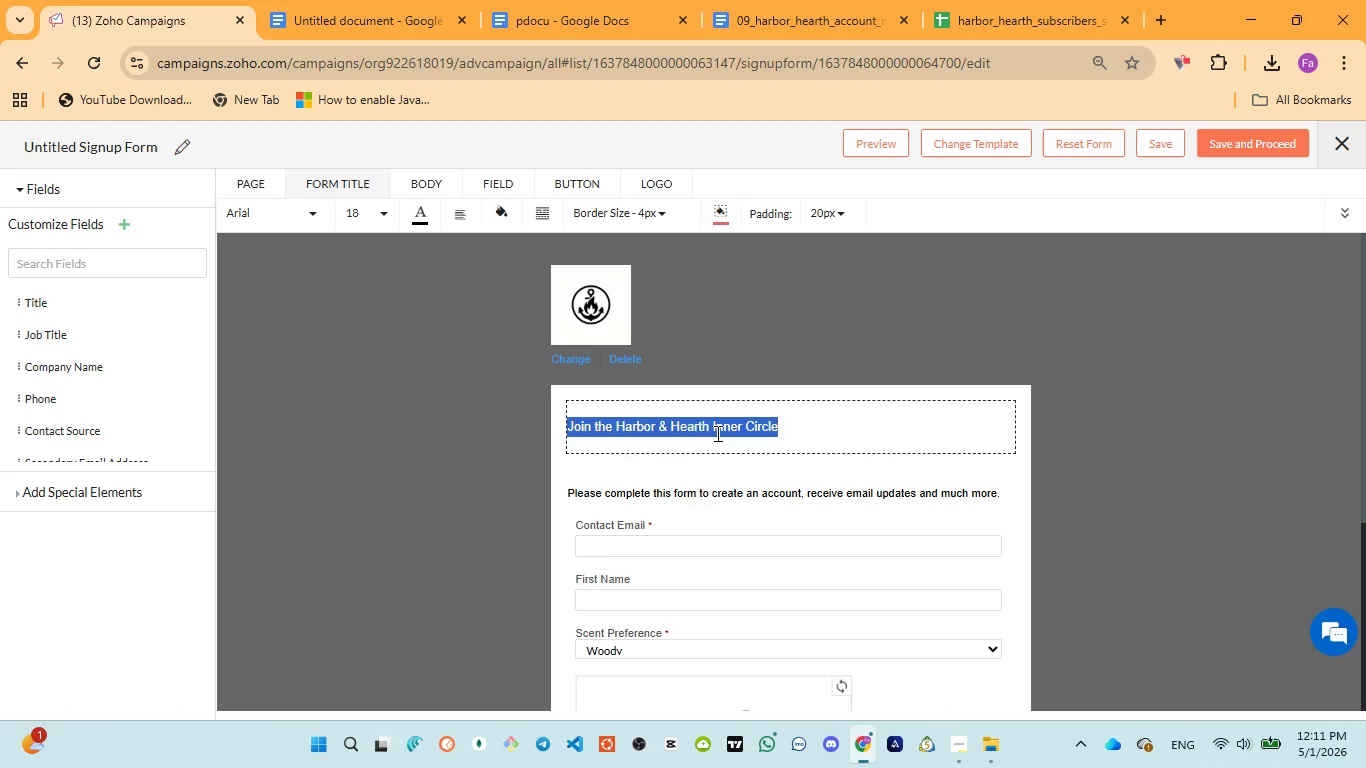 
key(Control+A)
 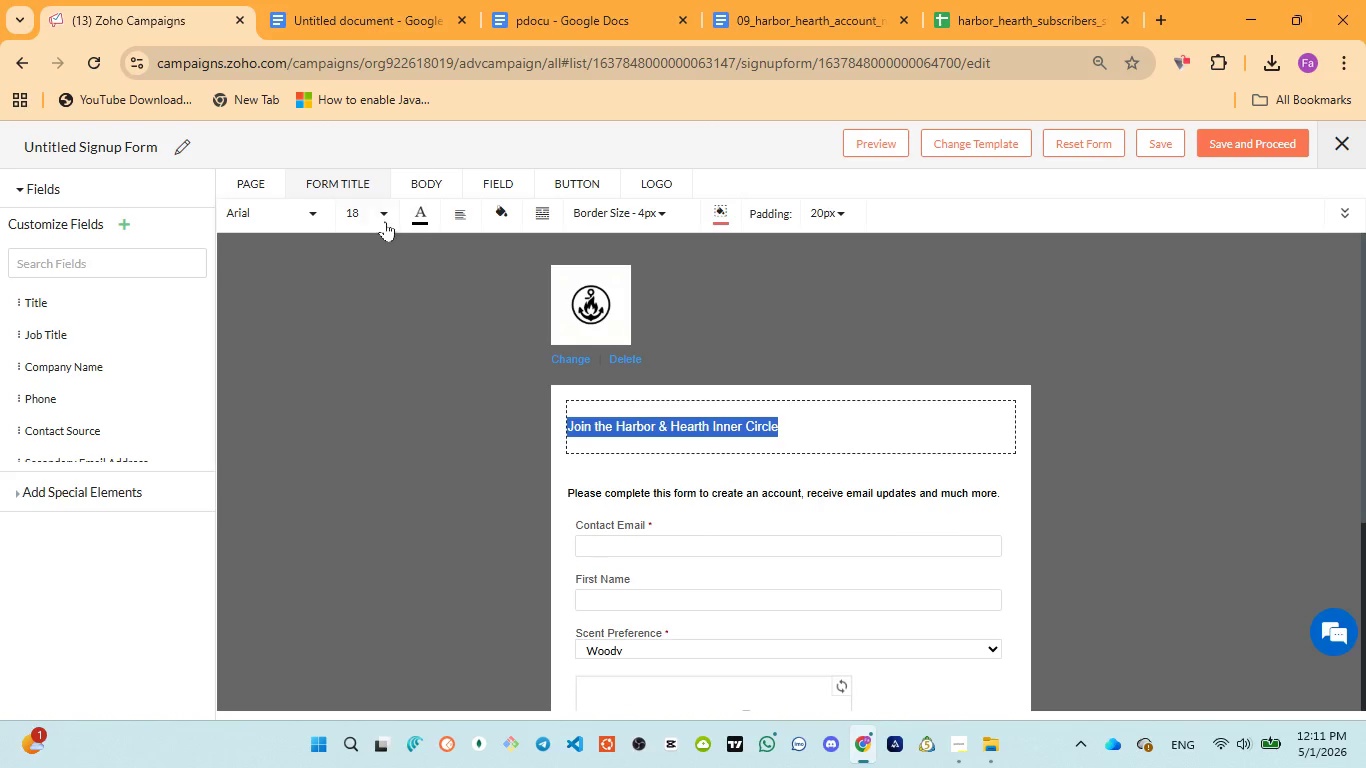 
left_click([383, 213])
 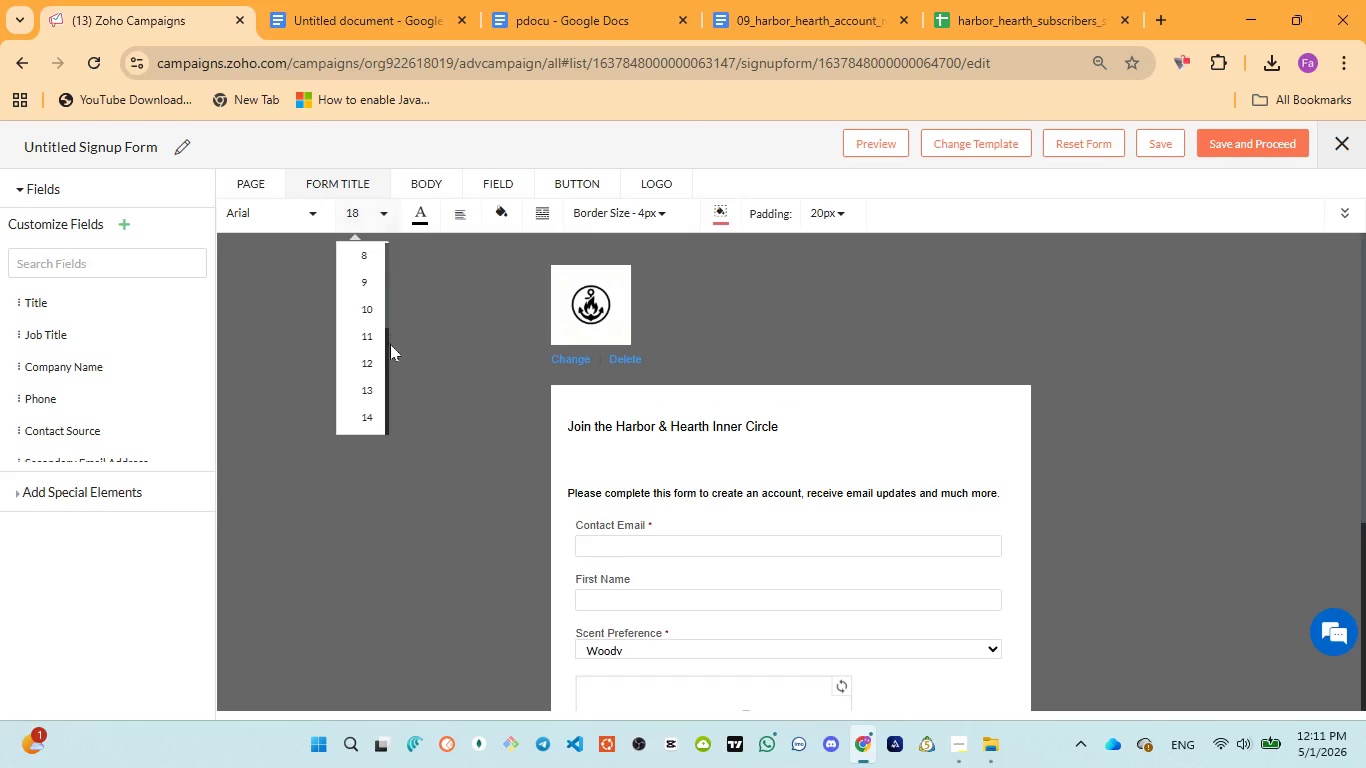 
scroll: coordinate [377, 390], scroll_direction: down, amount: 5.0
 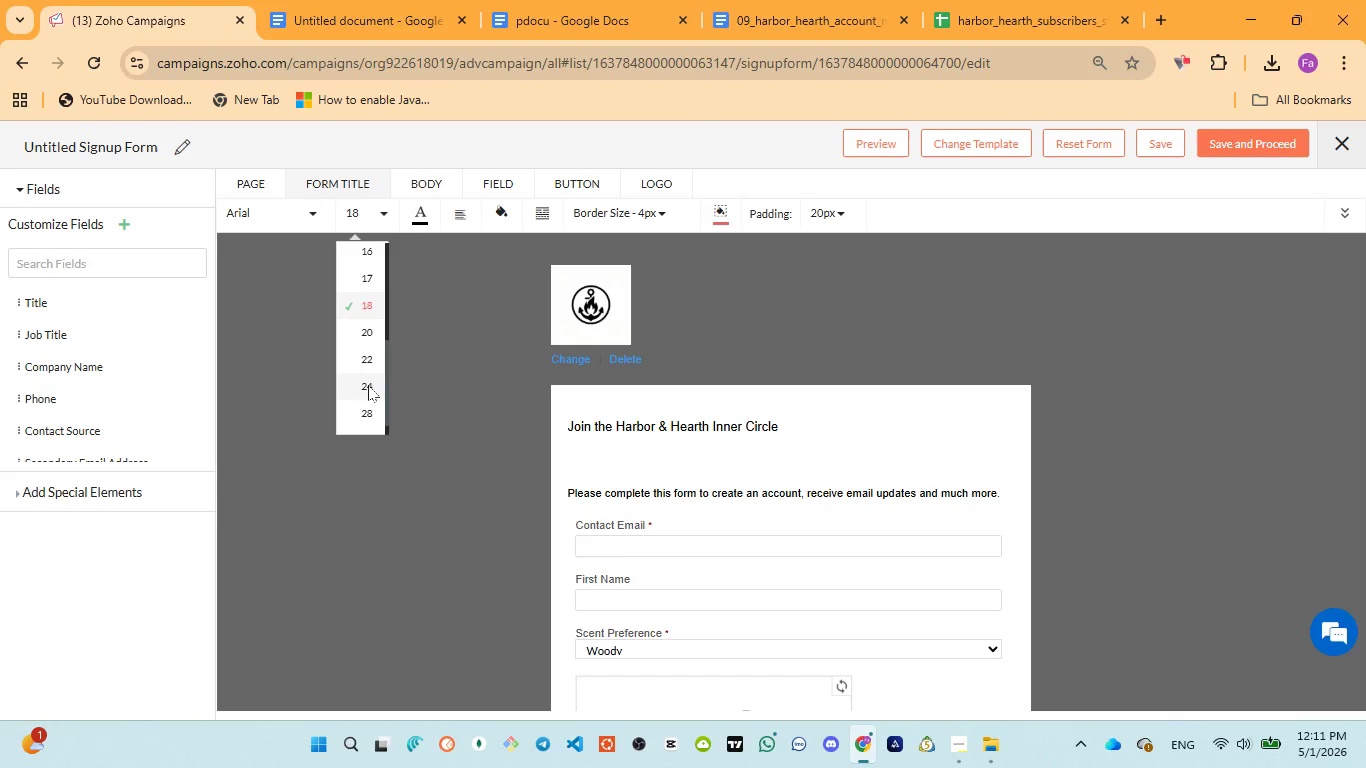 
left_click([367, 385])
 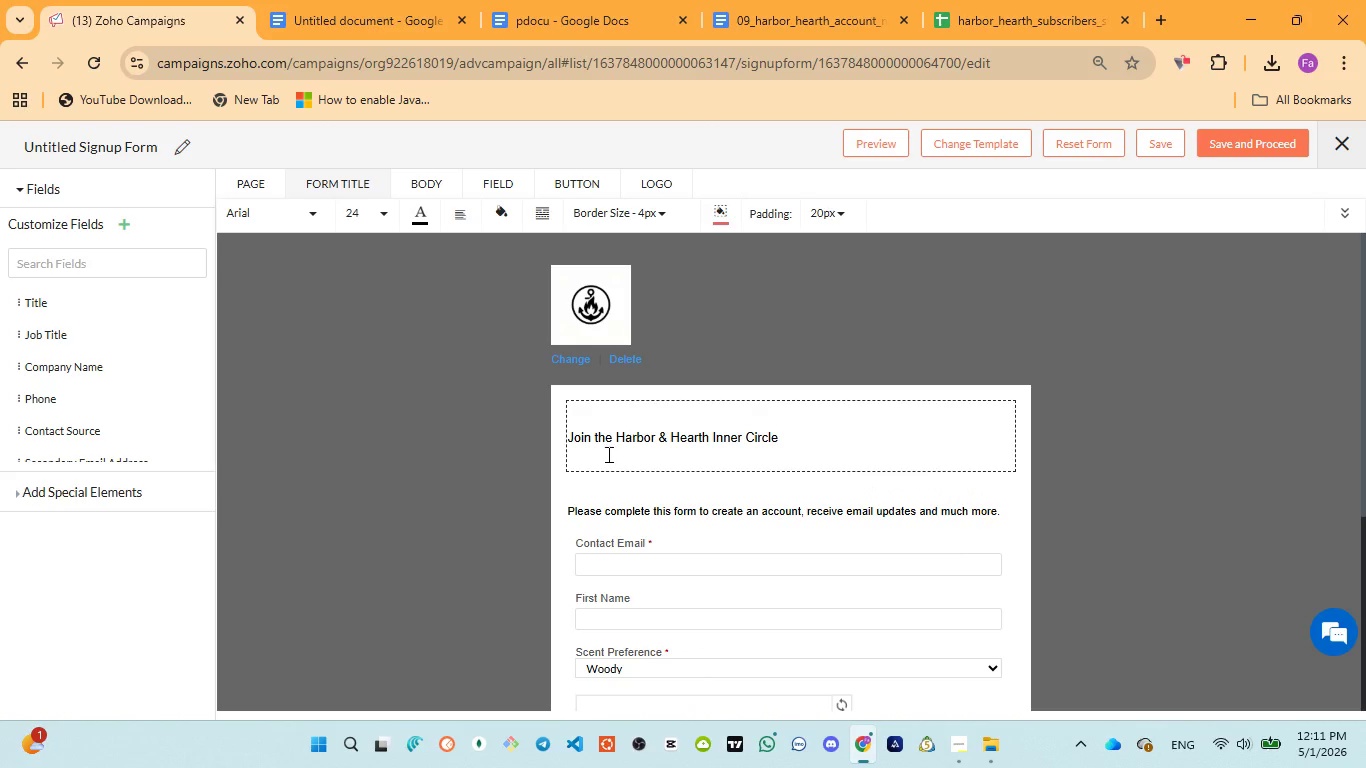 
key(Control+Z)
 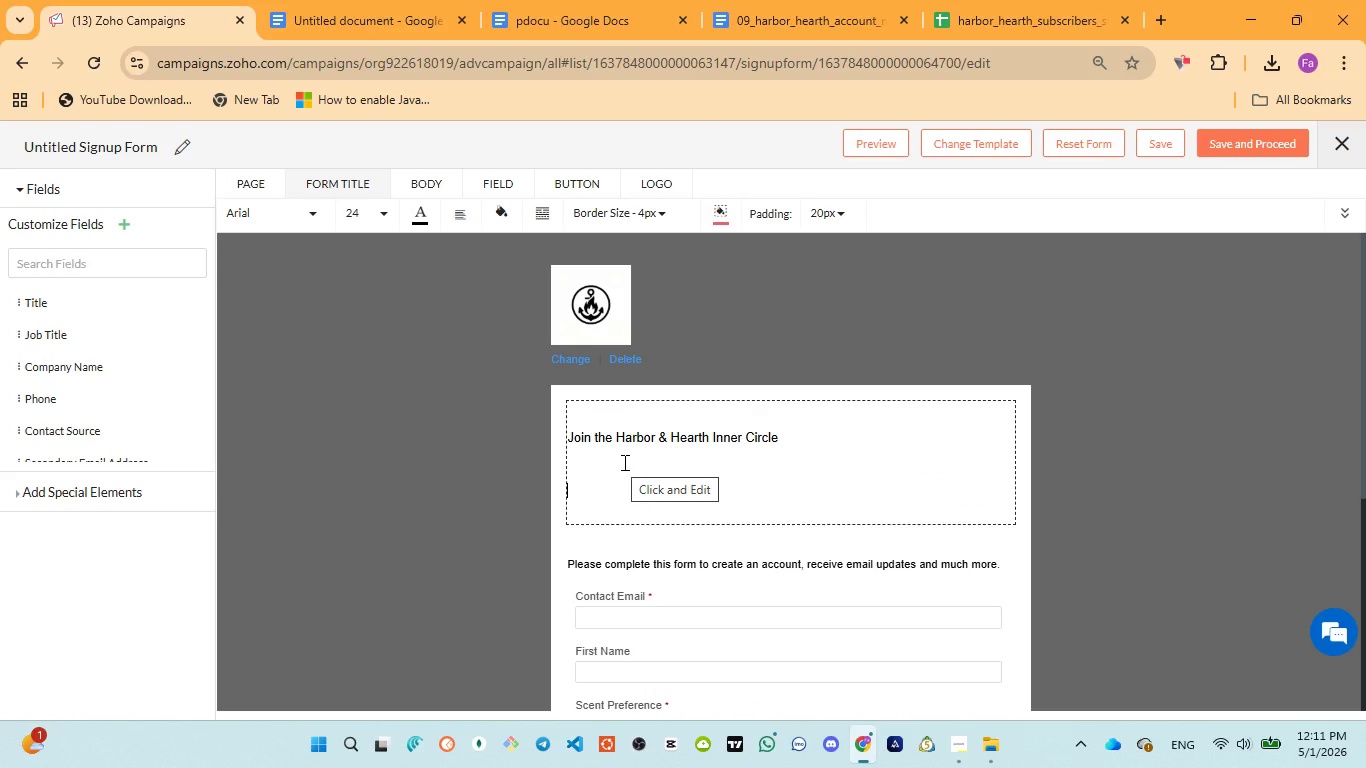 
key(Backspace)
 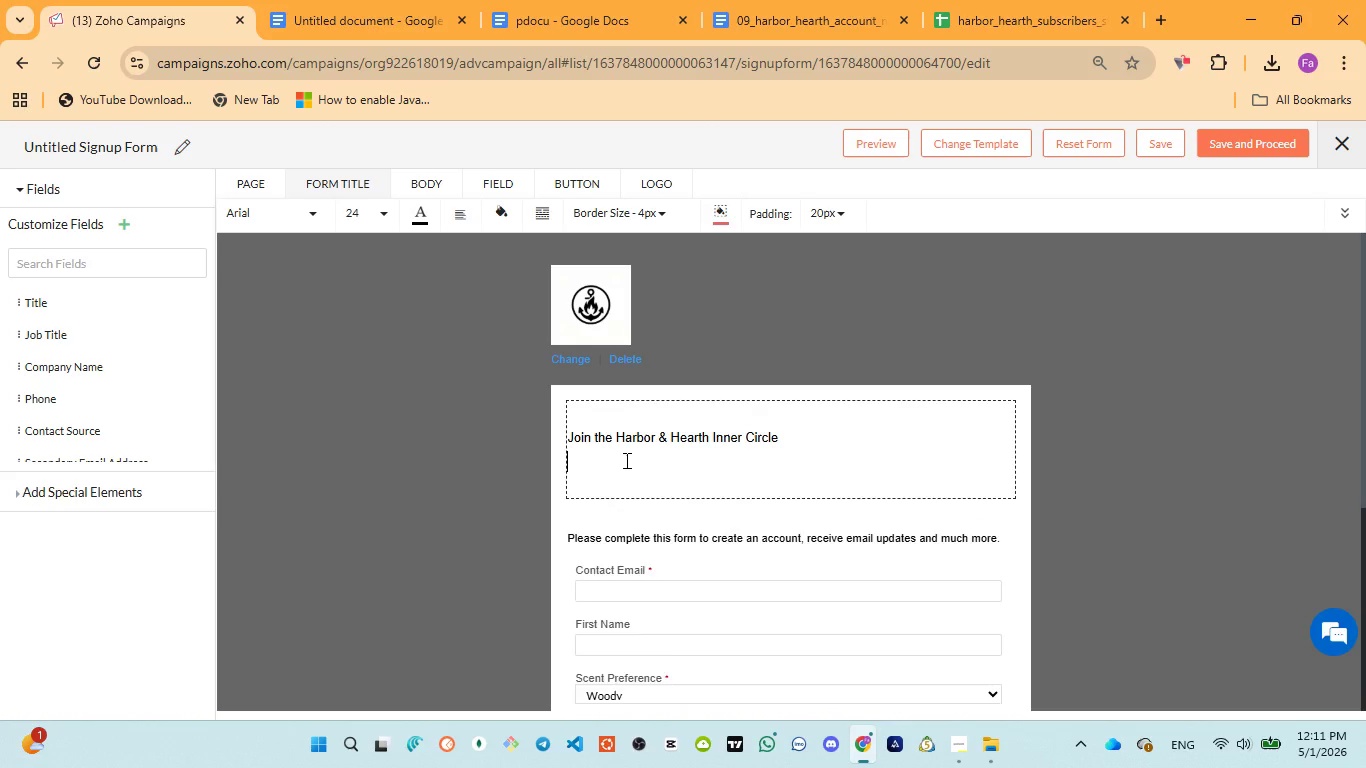 
key(Backspace)
 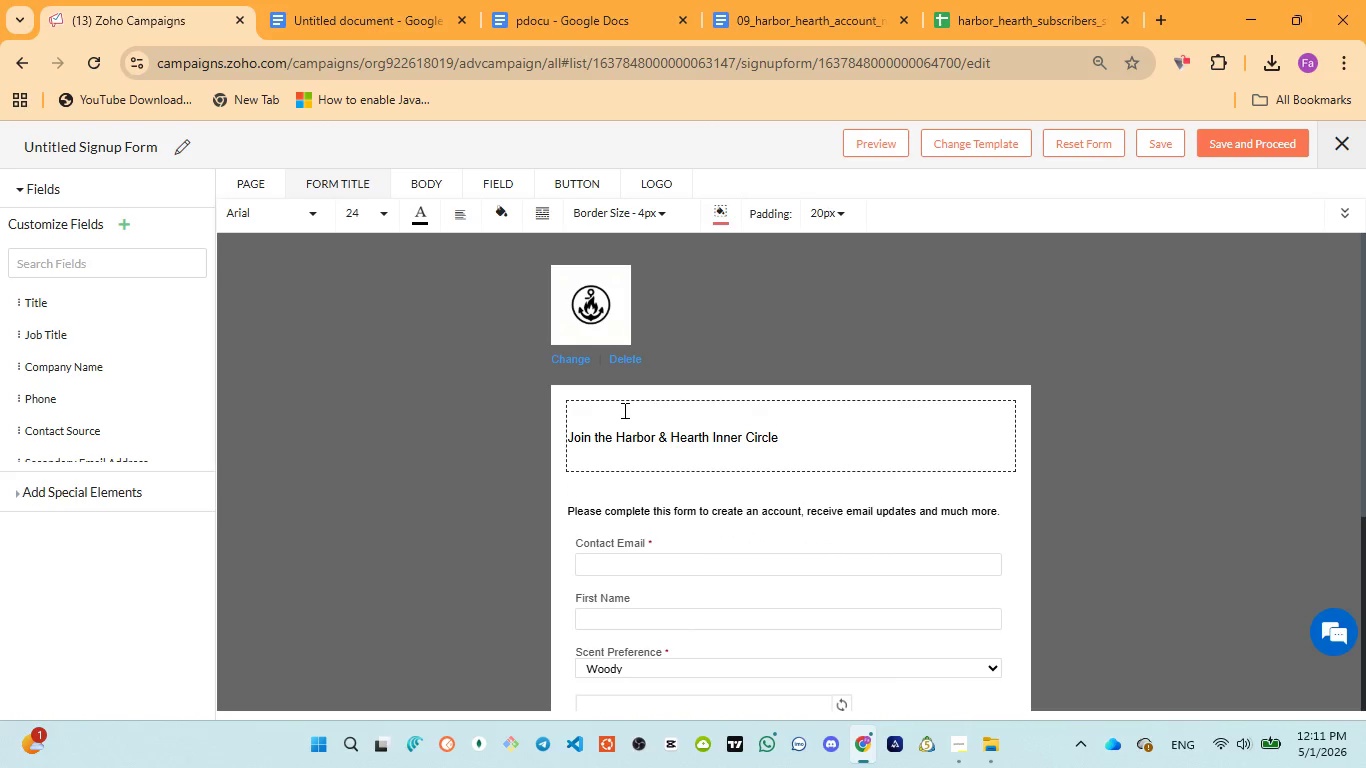 
left_click([689, 423])
 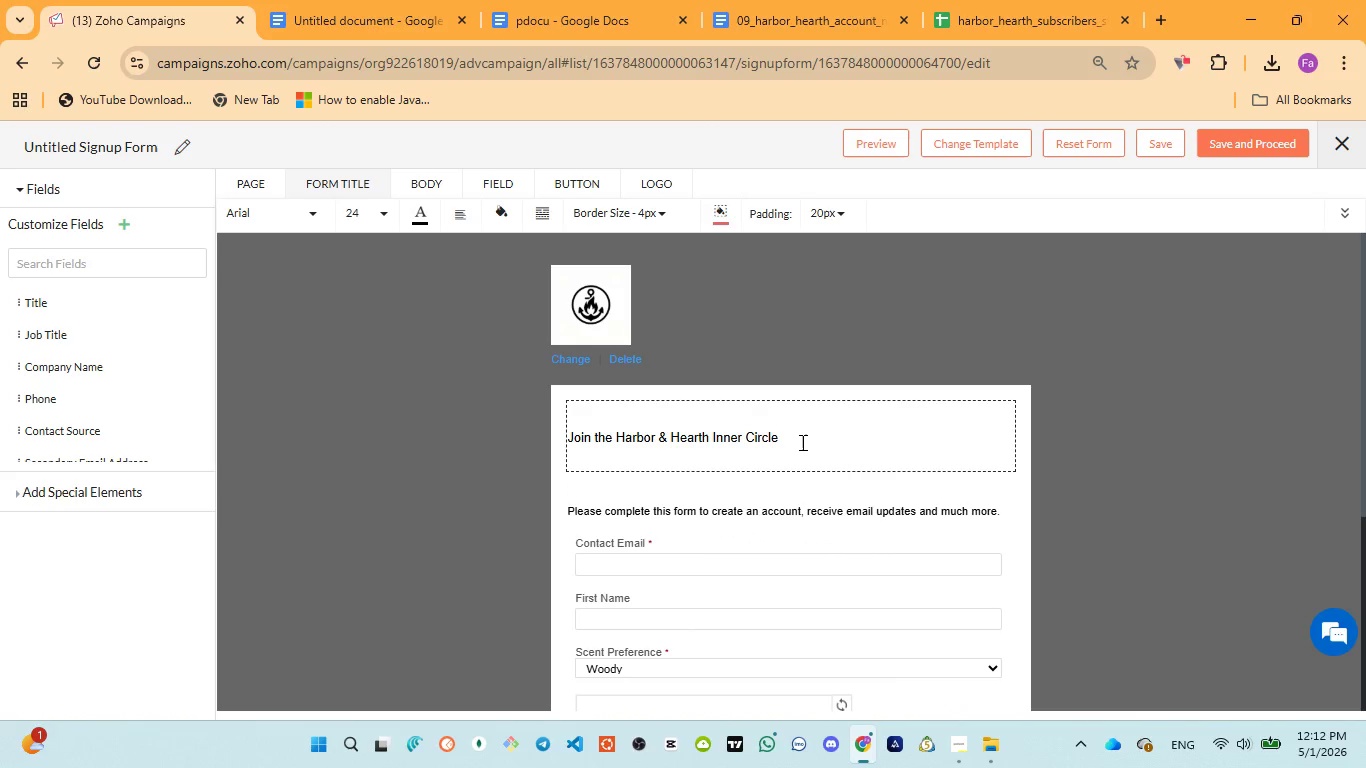 
left_click_drag(start_coordinate=[800, 442], to_coordinate=[552, 432])
 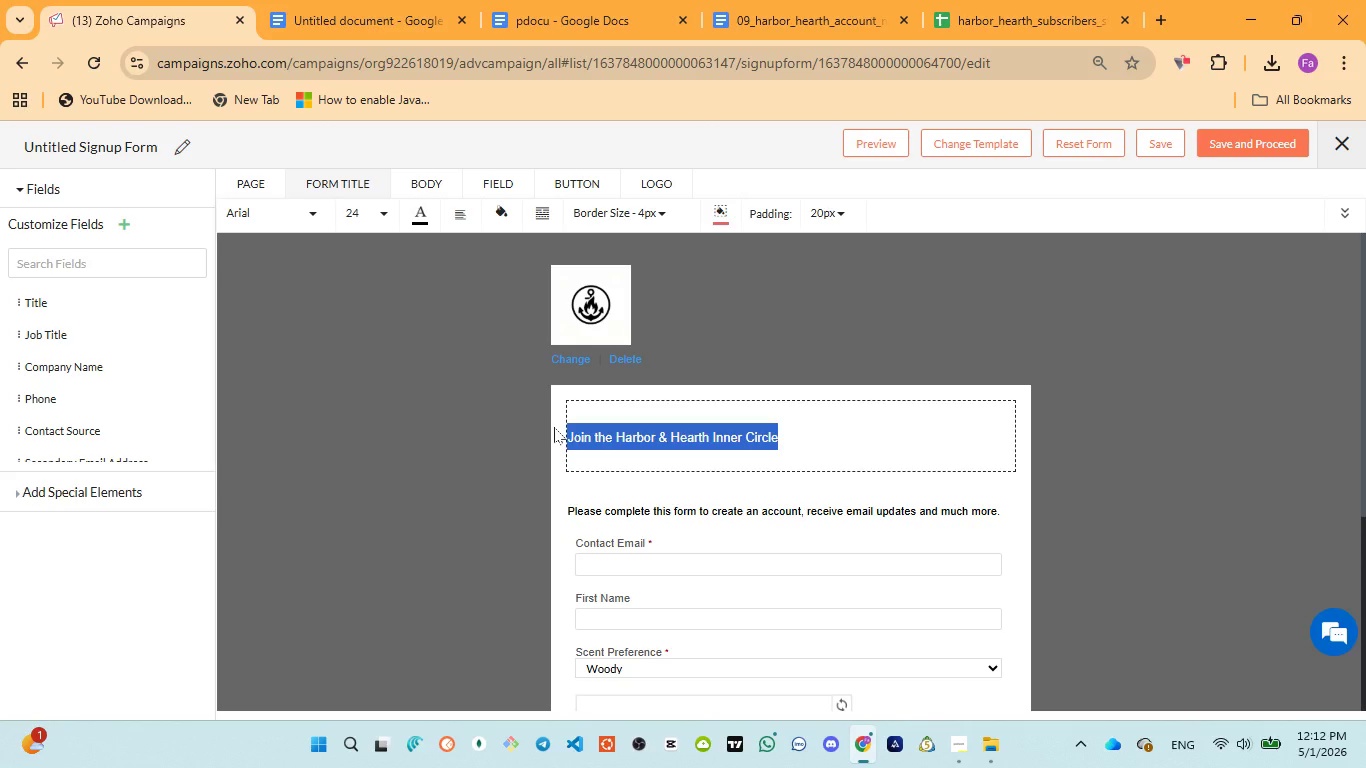 
key(Control+X)
 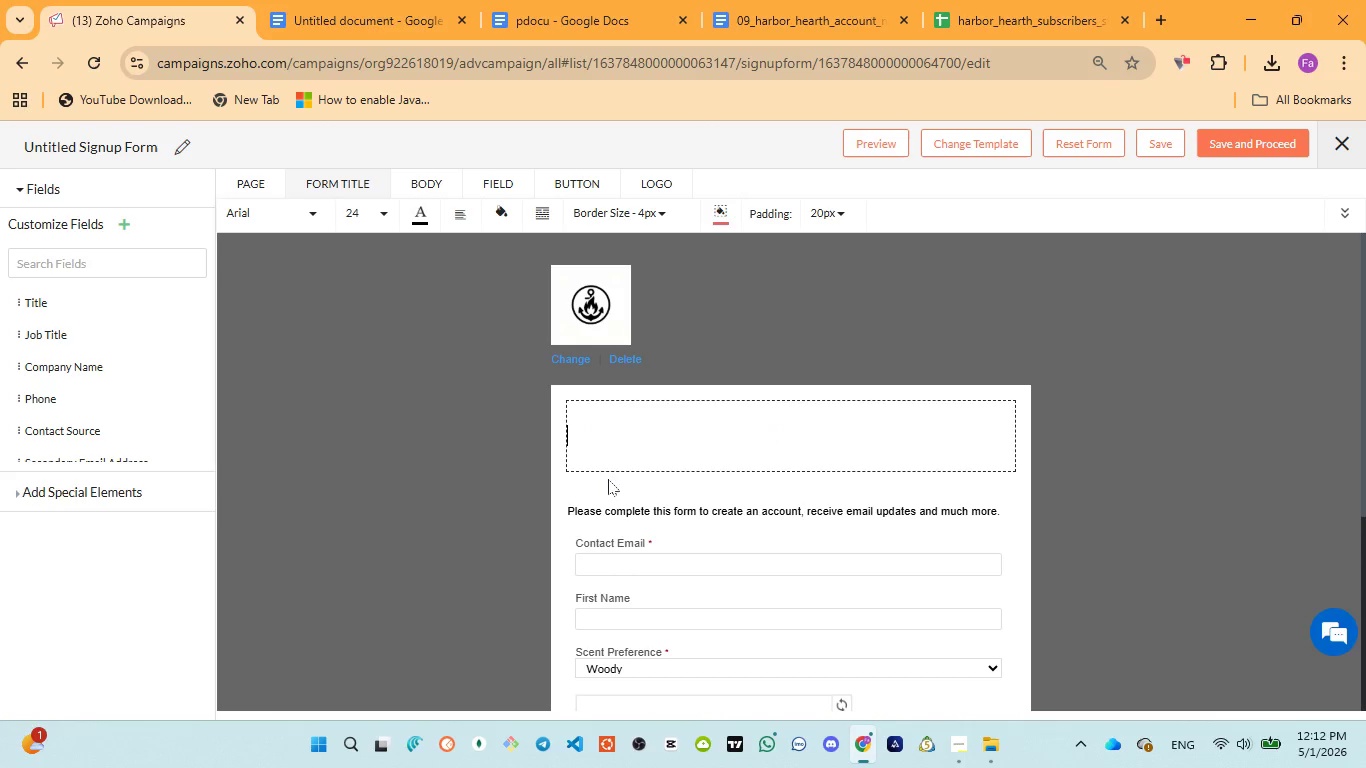 
mouse_move([612, 545])
 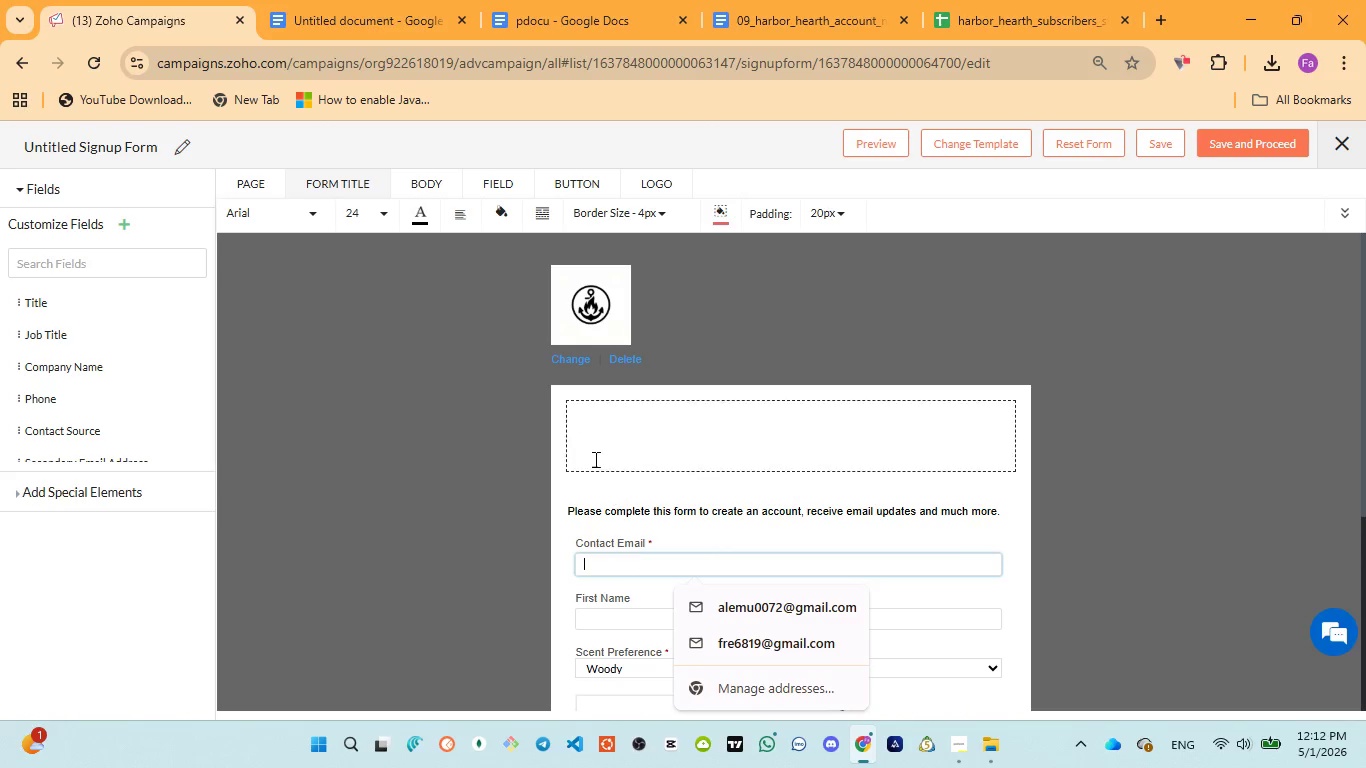 
left_click([594, 455])
 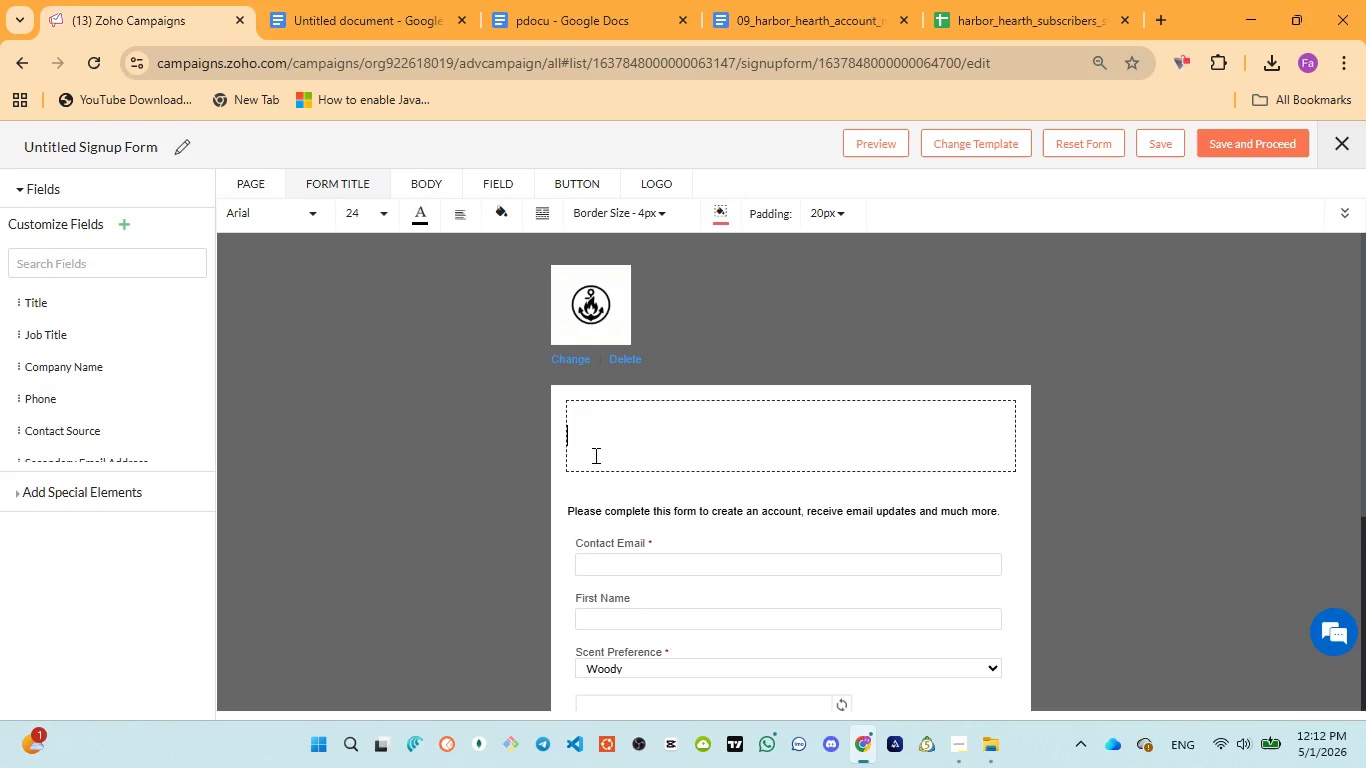 
key(ArrowDown)
 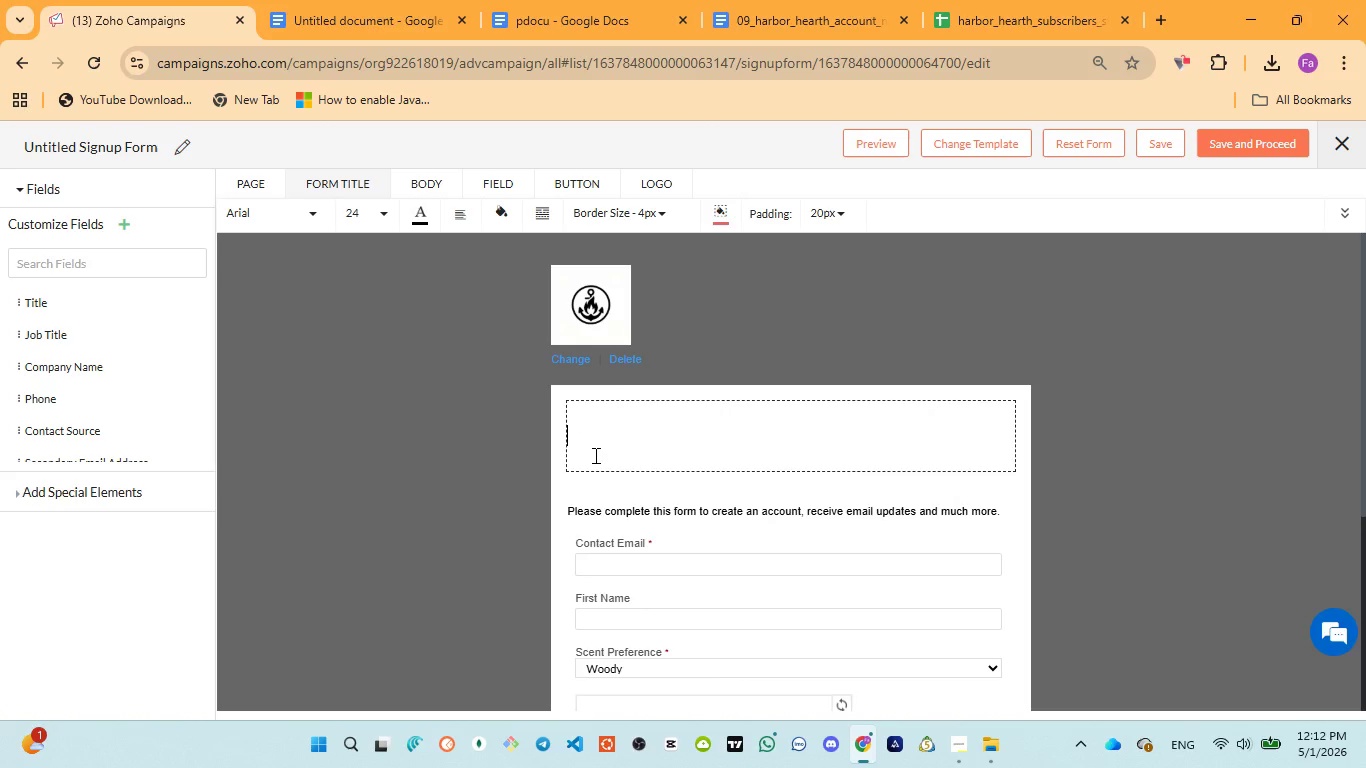 
key(Backspace)
 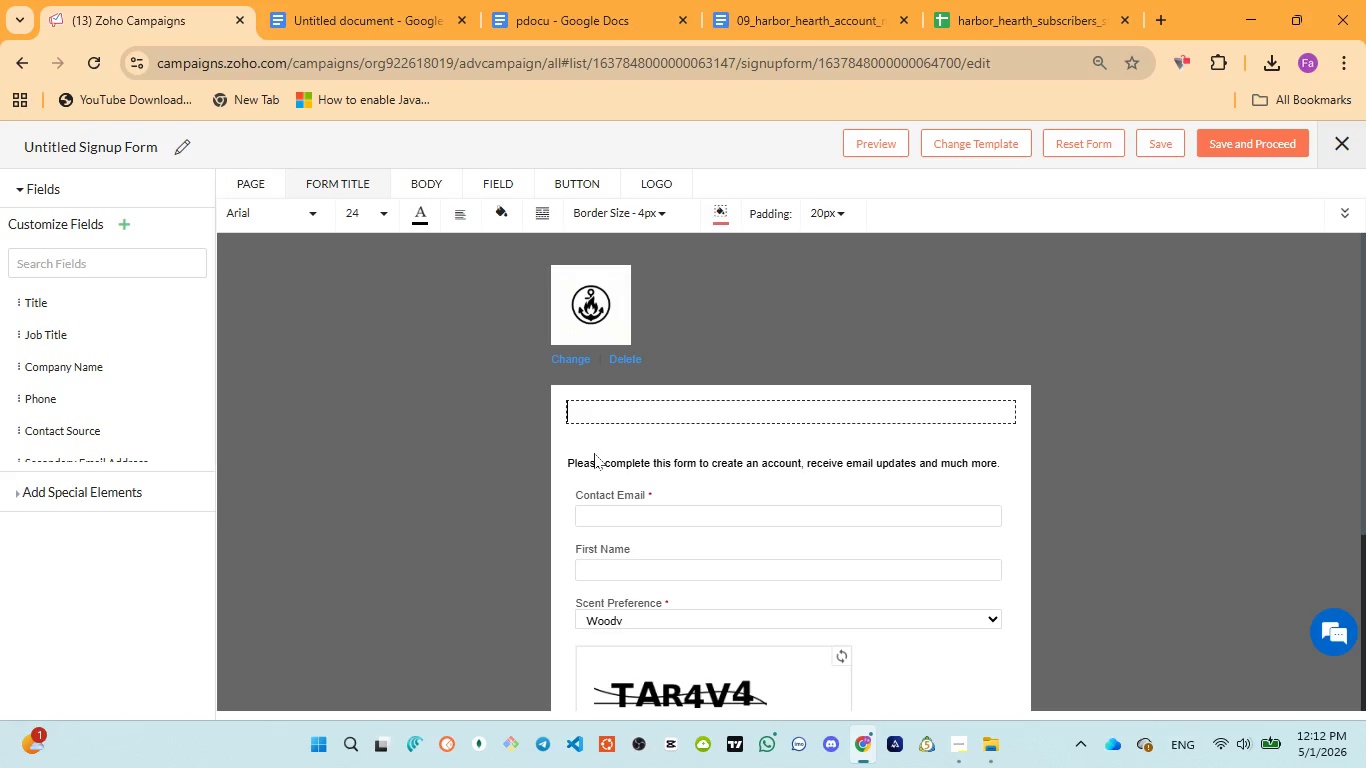 
key(Control+ControlLeft)
 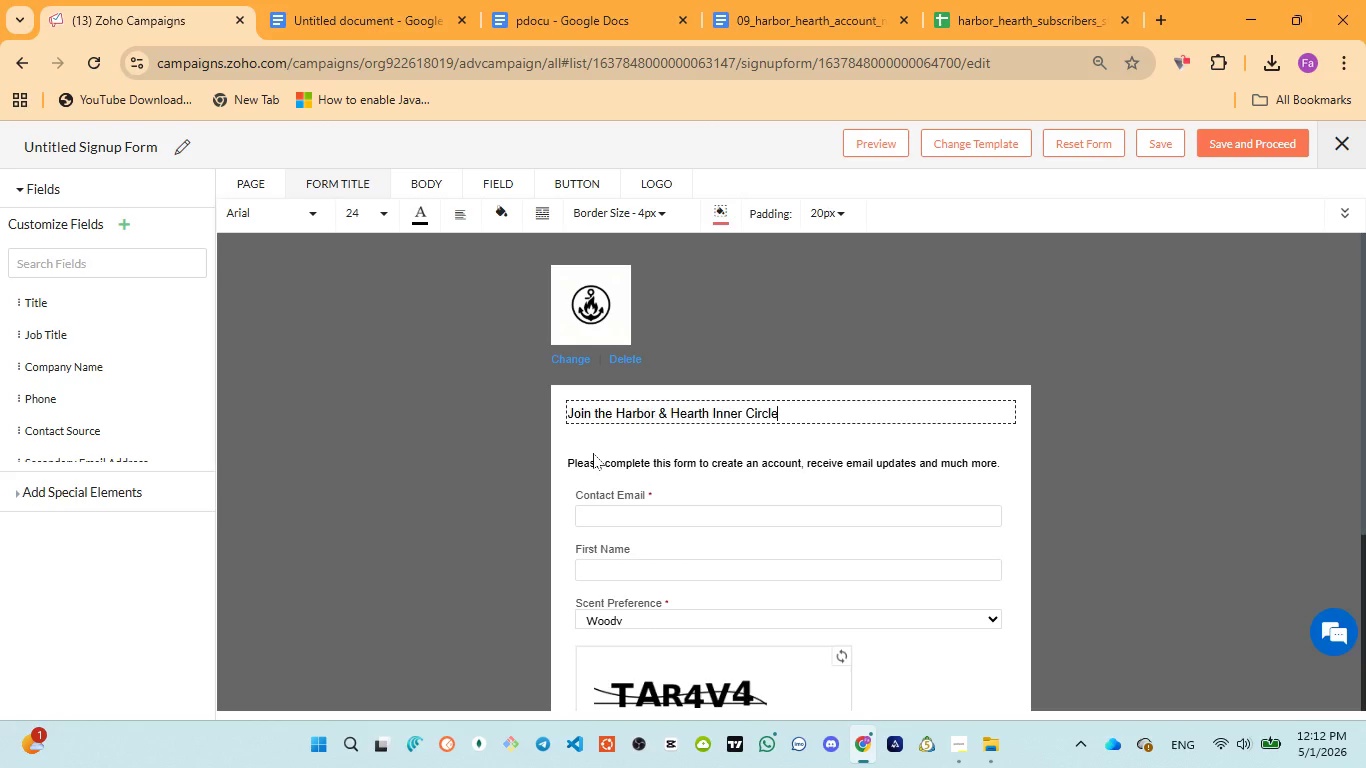 
key(Control+V)
 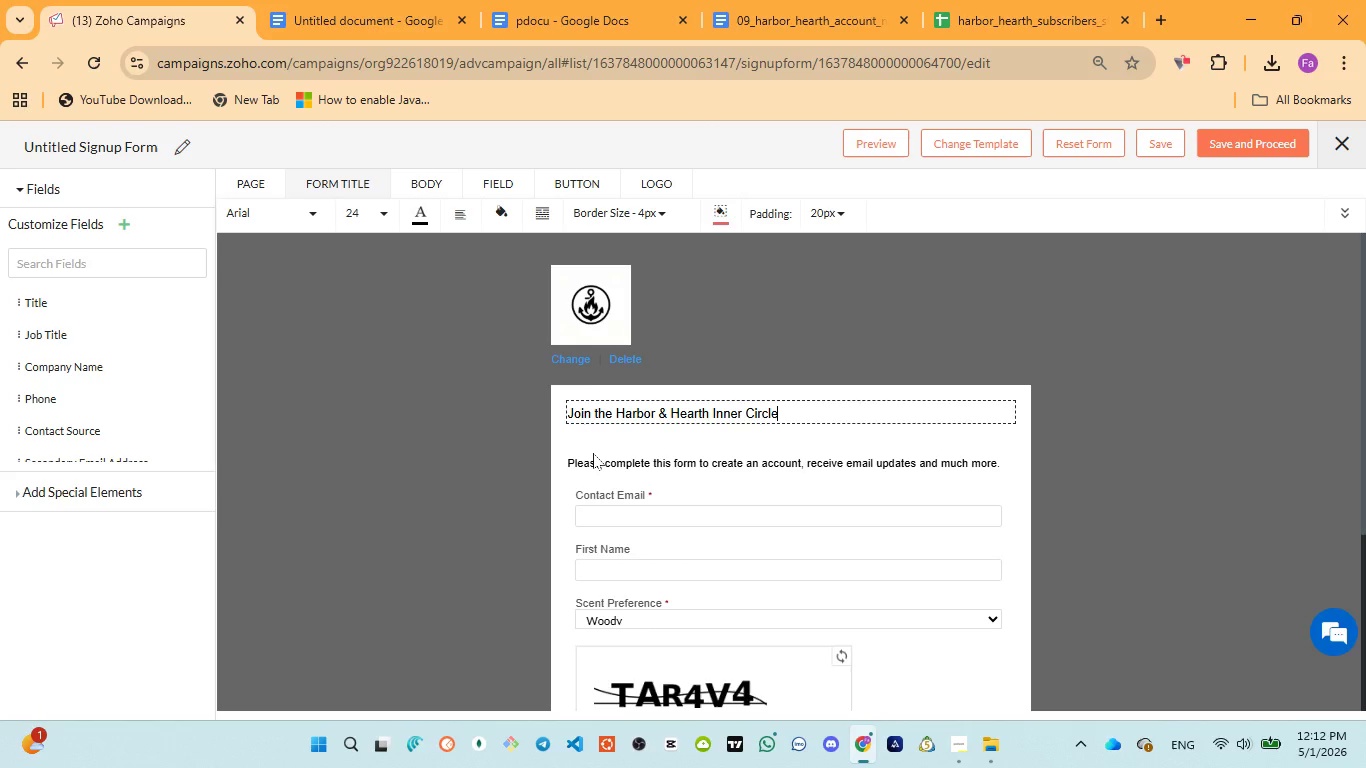 
key(Control+A)
 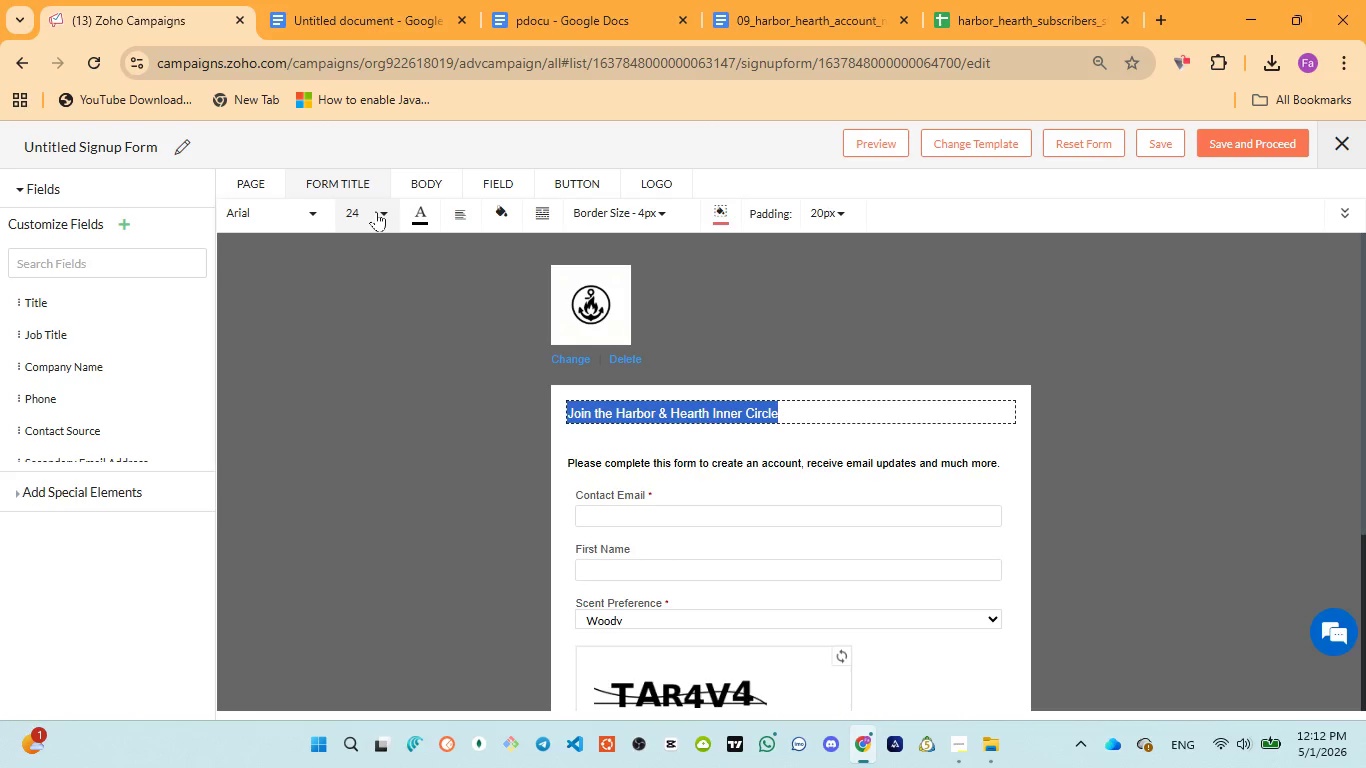 
left_click([377, 211])
 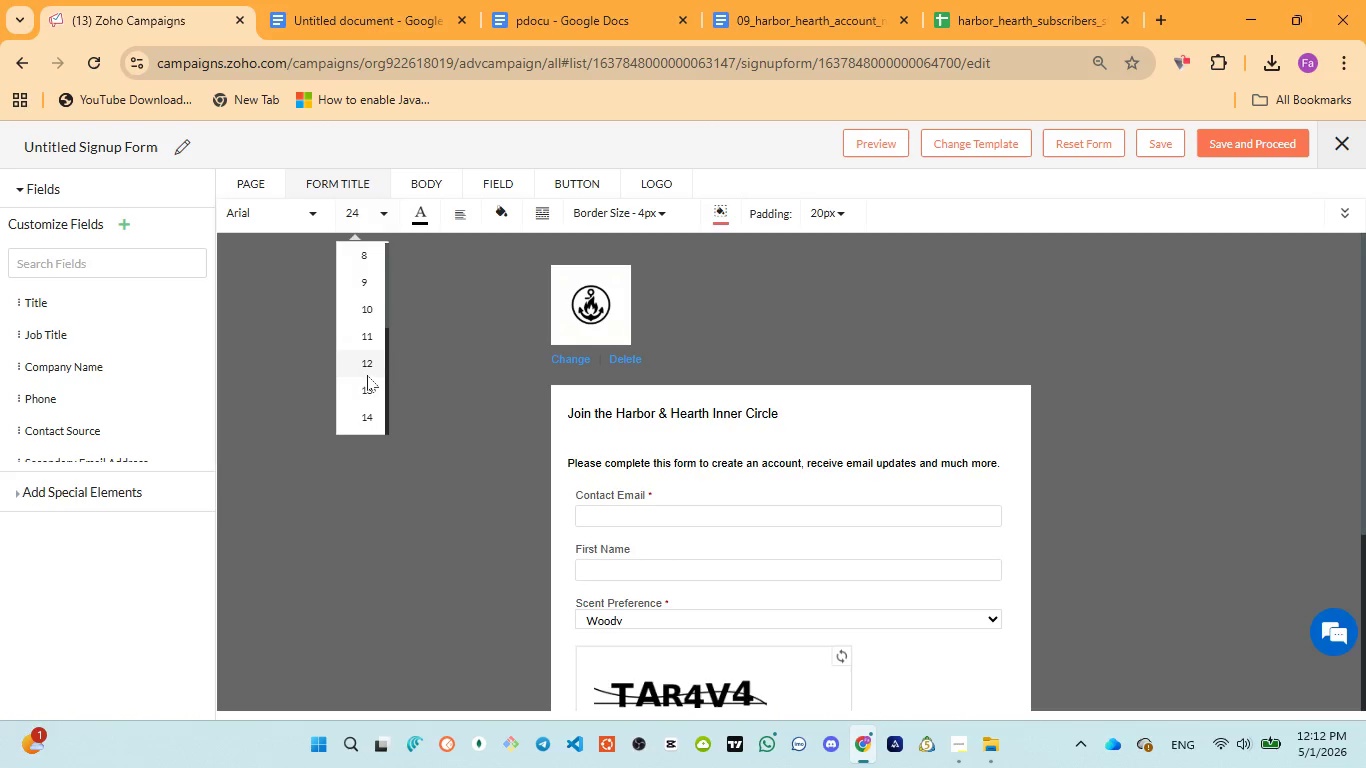 
scroll: coordinate [370, 377], scroll_direction: down, amount: 7.0
 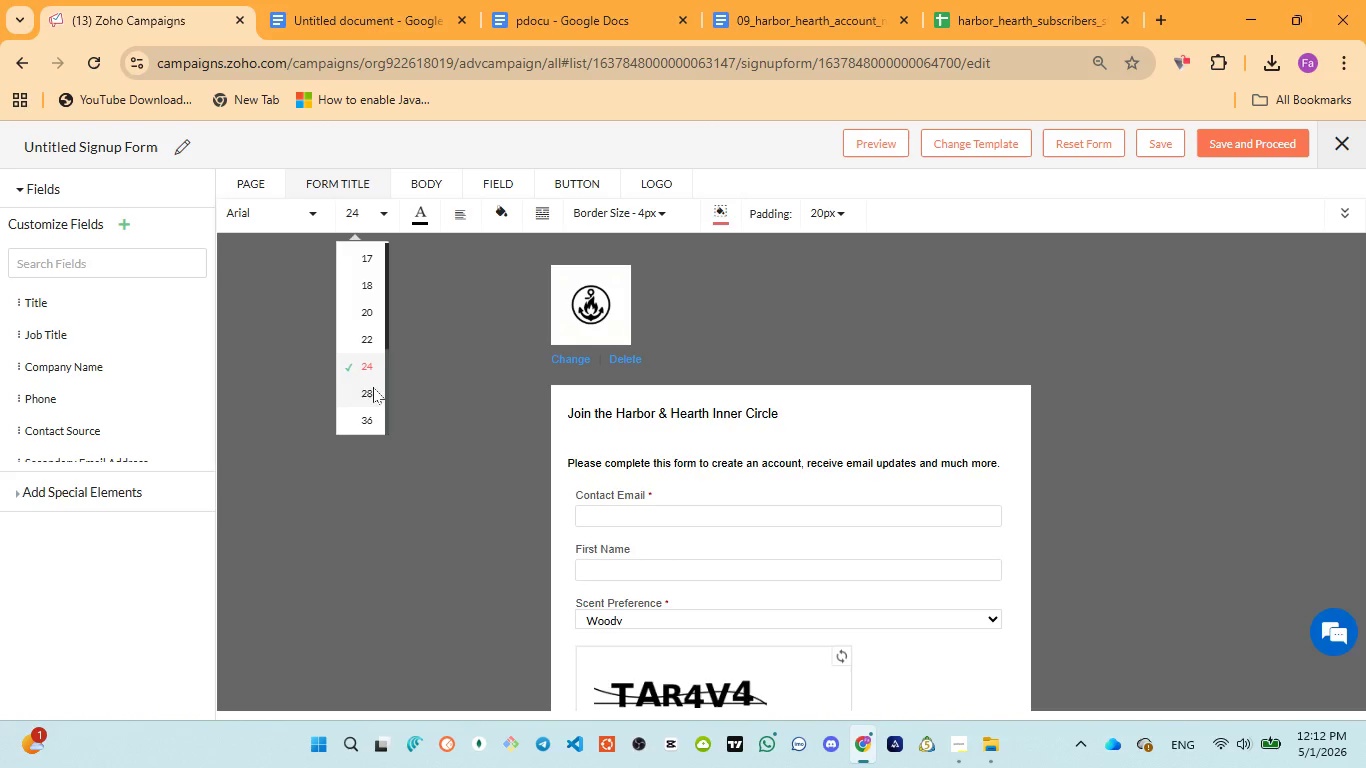 
left_click([371, 389])
 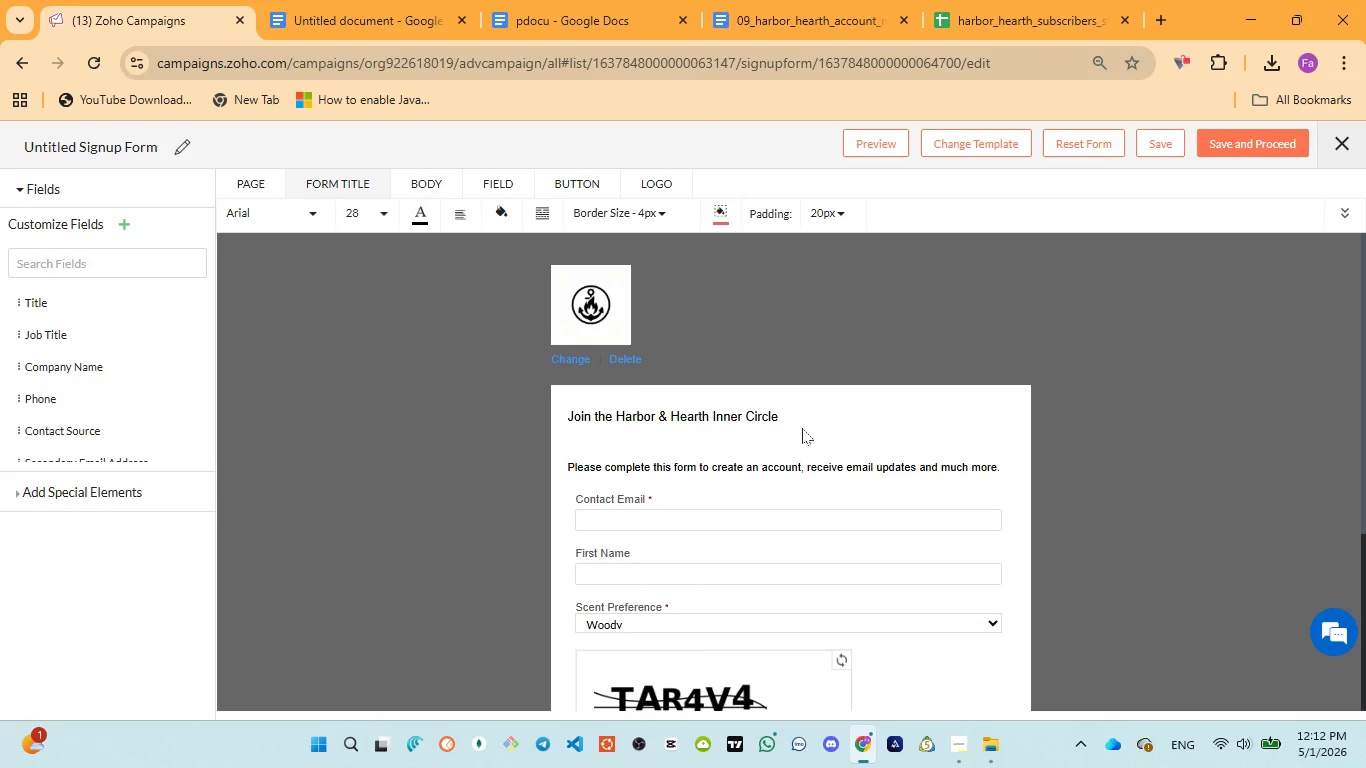 
left_click([805, 420])
 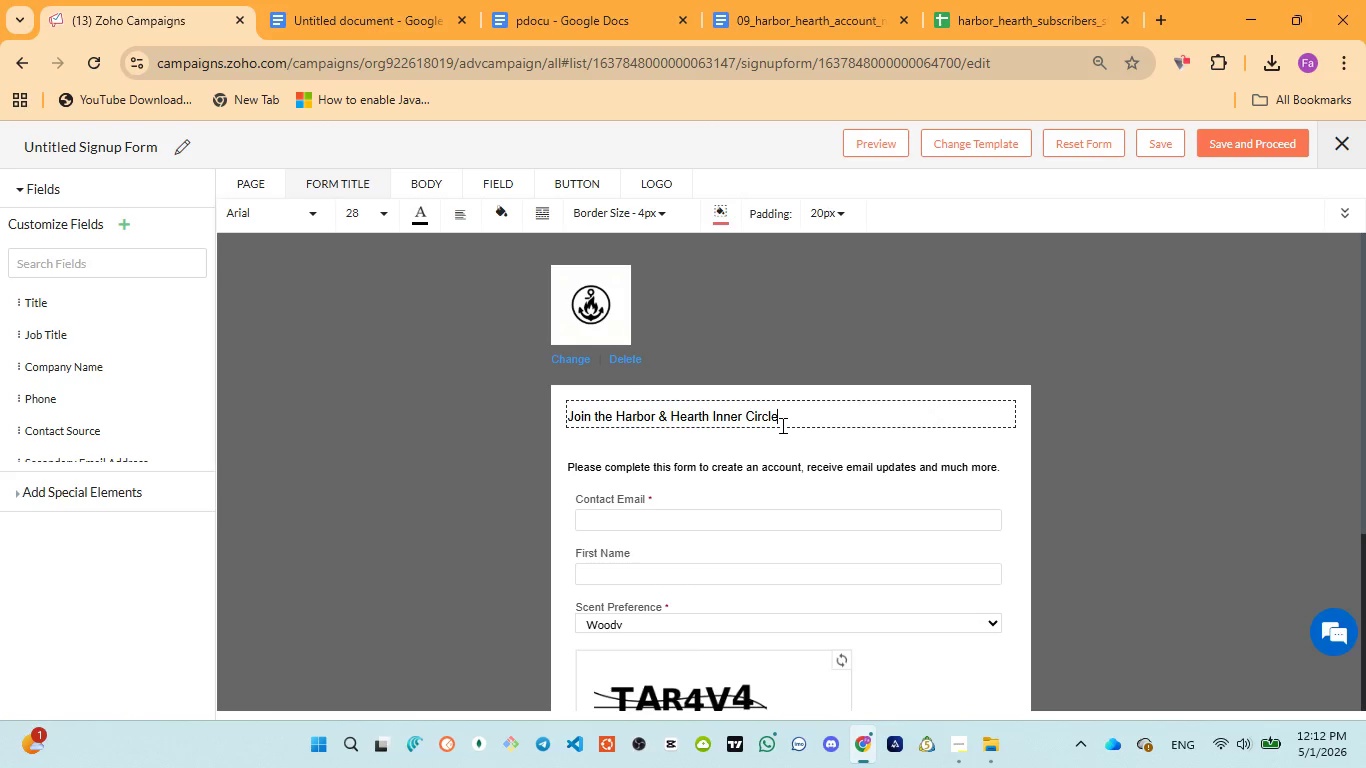 
left_click([771, 446])
 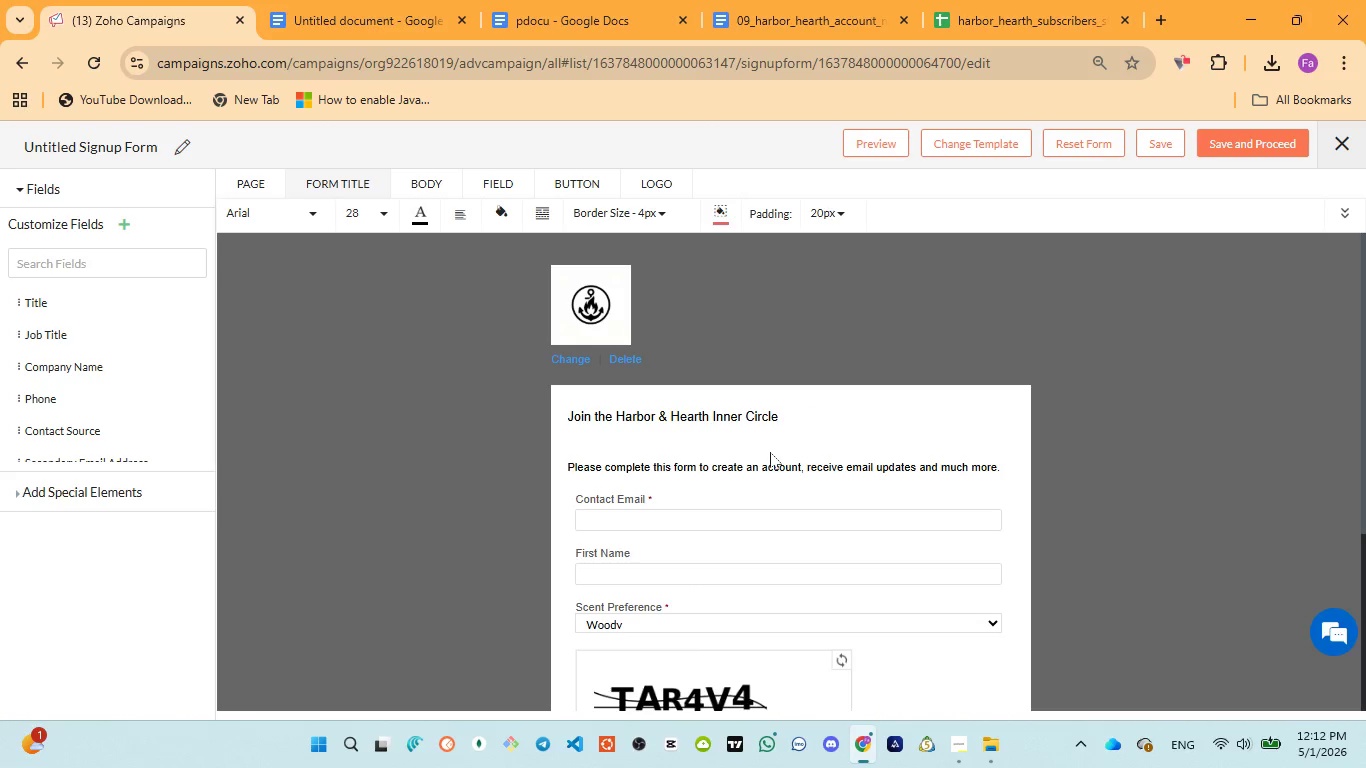 
scroll: coordinate [770, 452], scroll_direction: down, amount: 1.0
 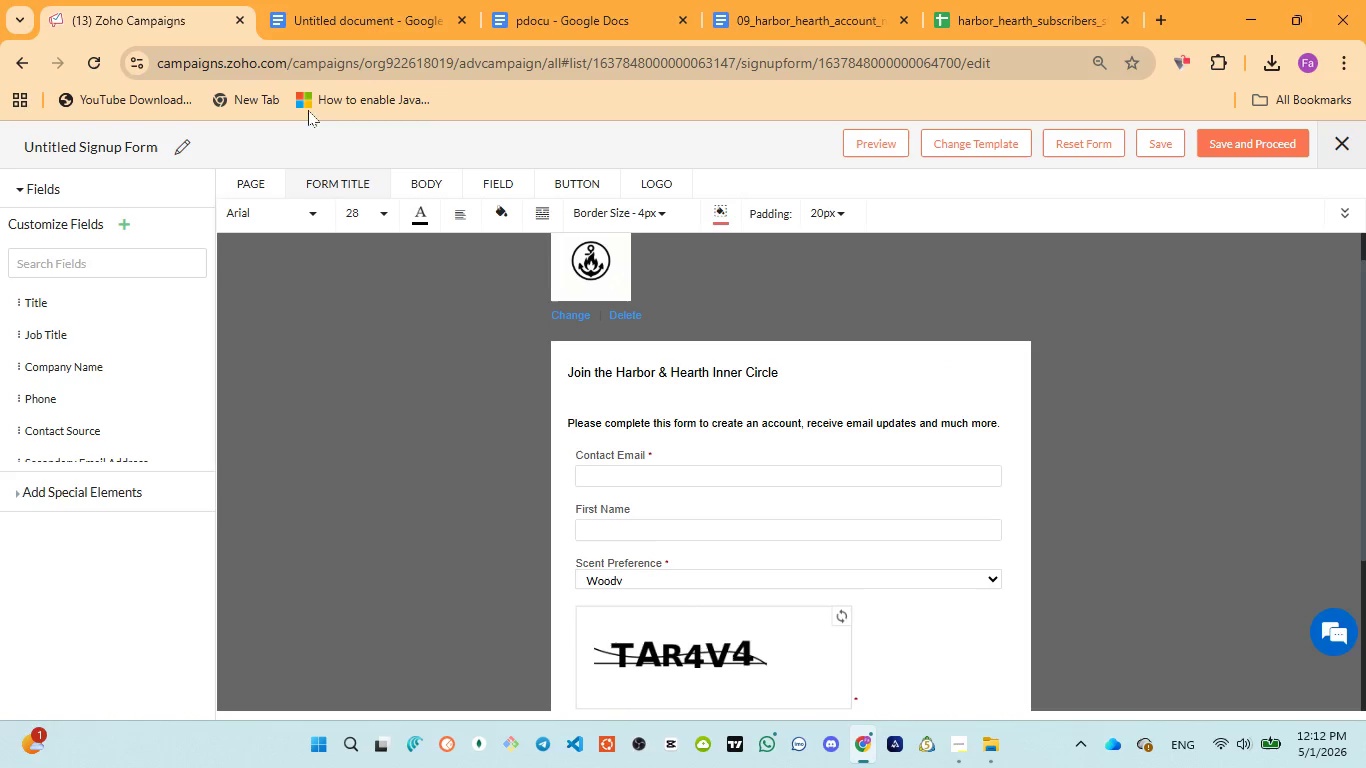 
left_click([509, 22])
 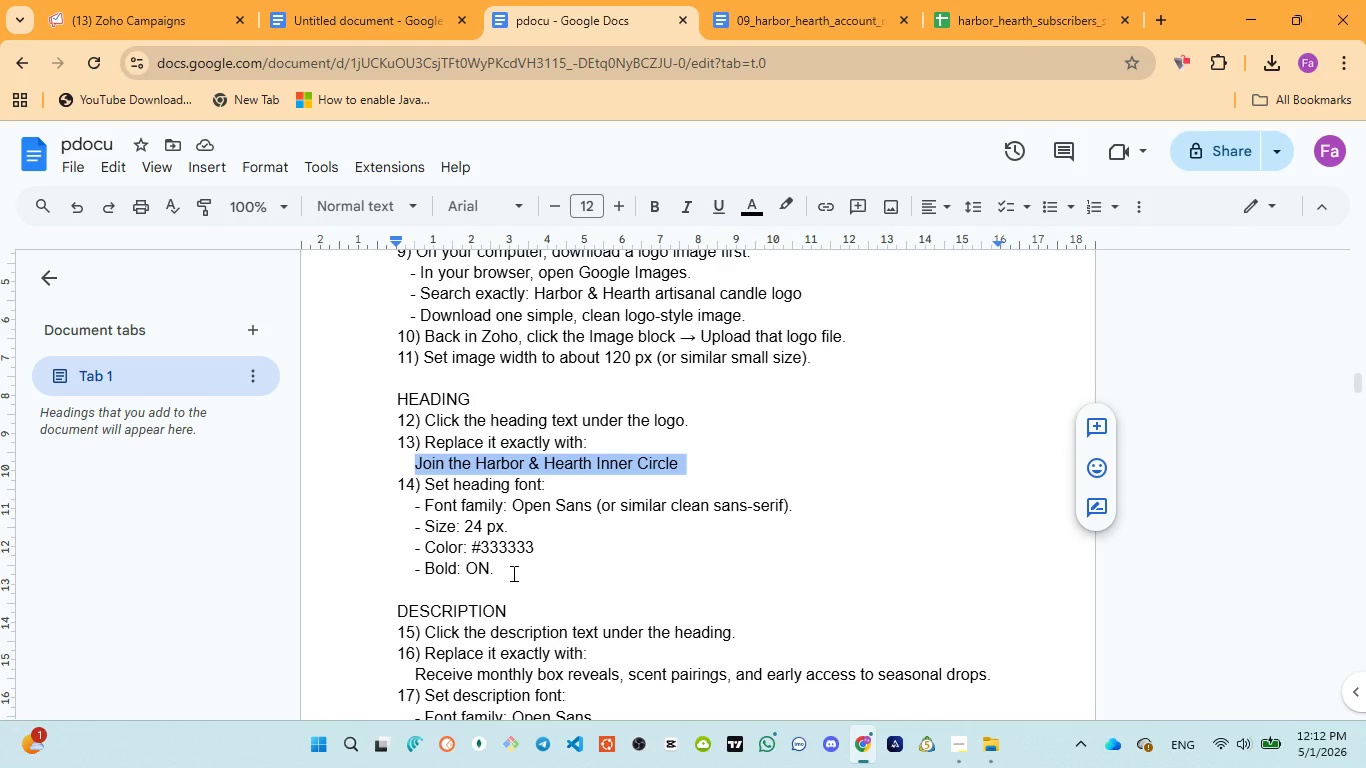 
scroll: coordinate [512, 573], scroll_direction: down, amount: 1.0
 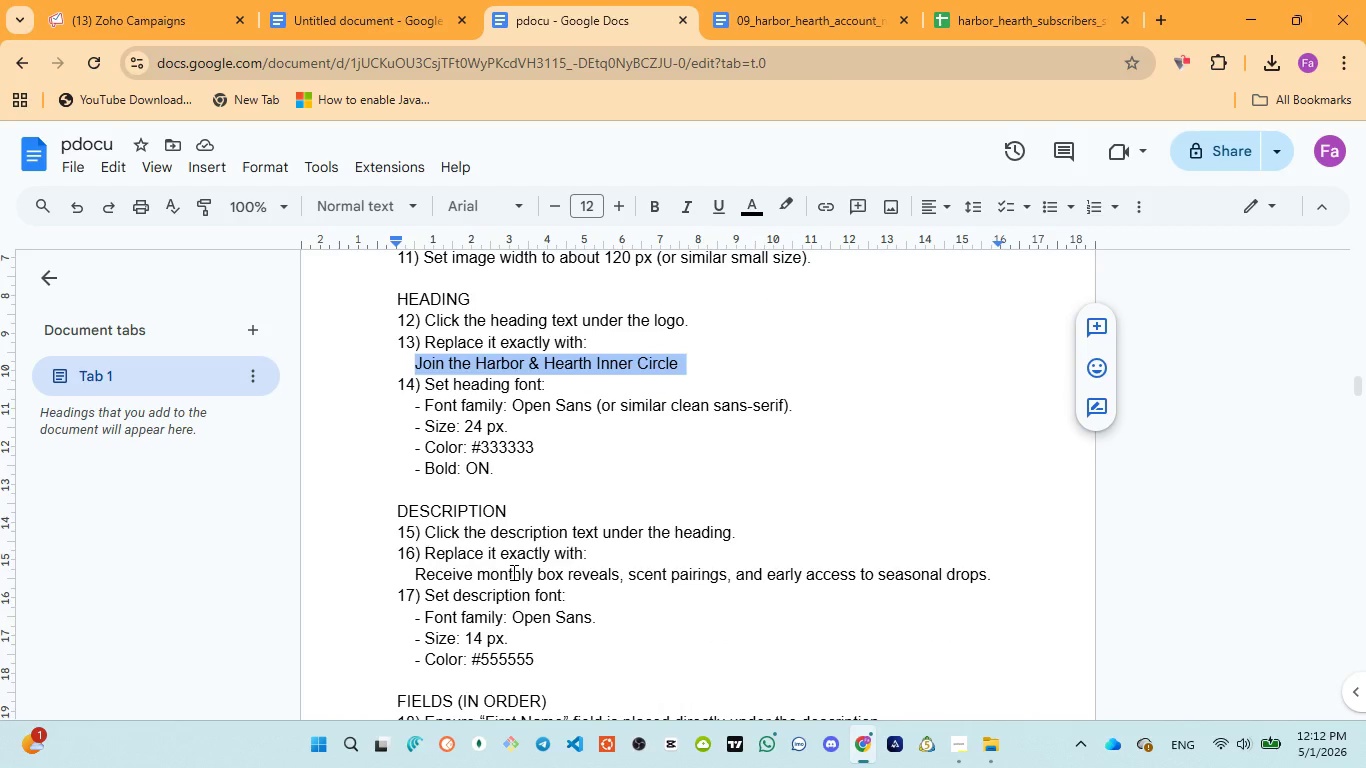 
scroll: coordinate [512, 572], scroll_direction: none, amount: 0.0
 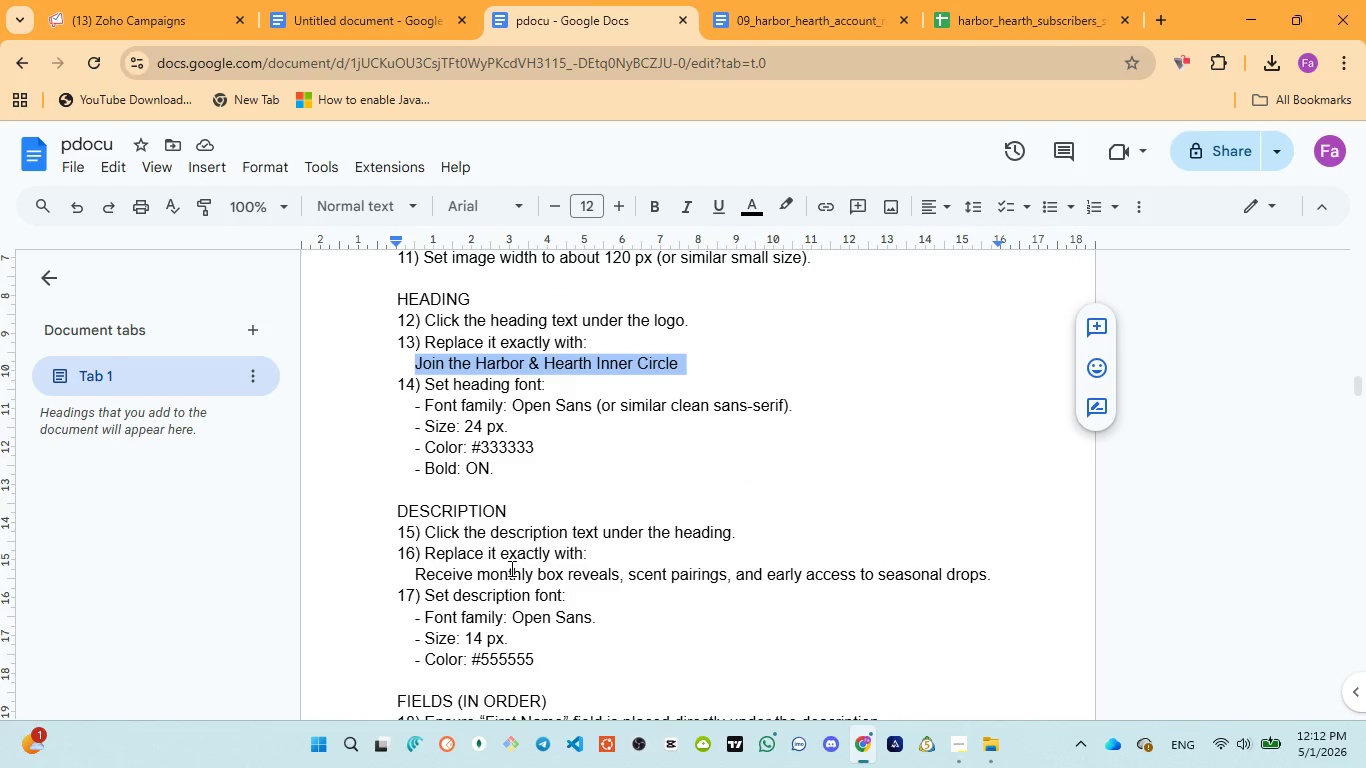 
scroll: coordinate [507, 587], scroll_direction: down, amount: 1.0
 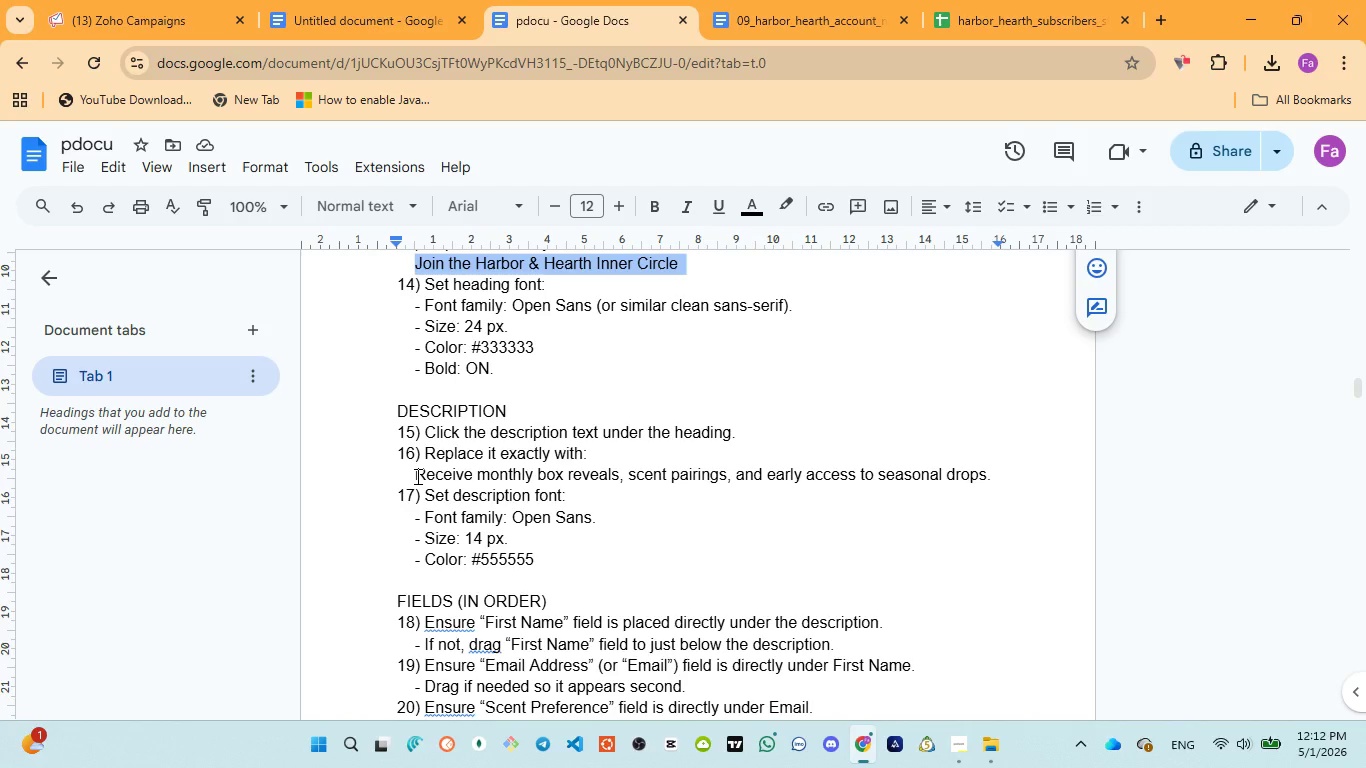 
left_click_drag(start_coordinate=[416, 476], to_coordinate=[1012, 476])
 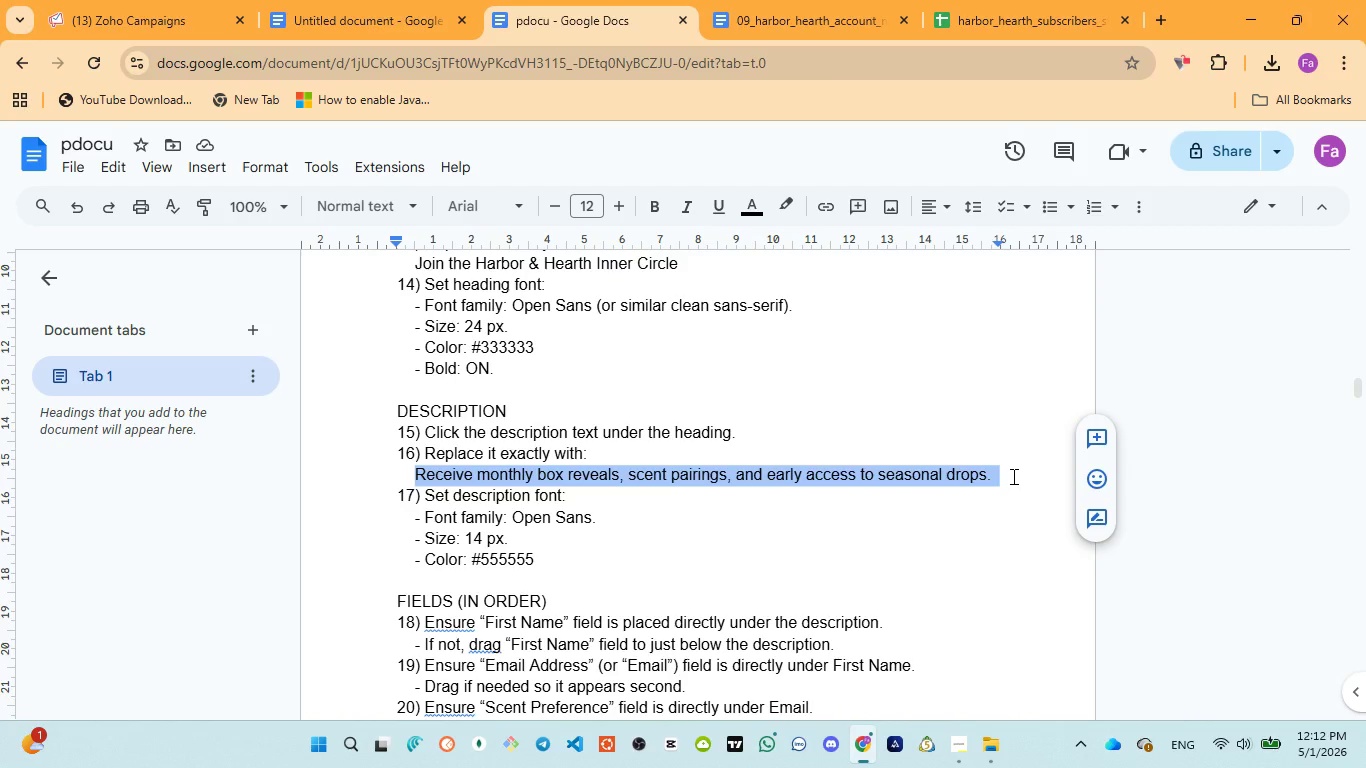 
key(Control+C)
 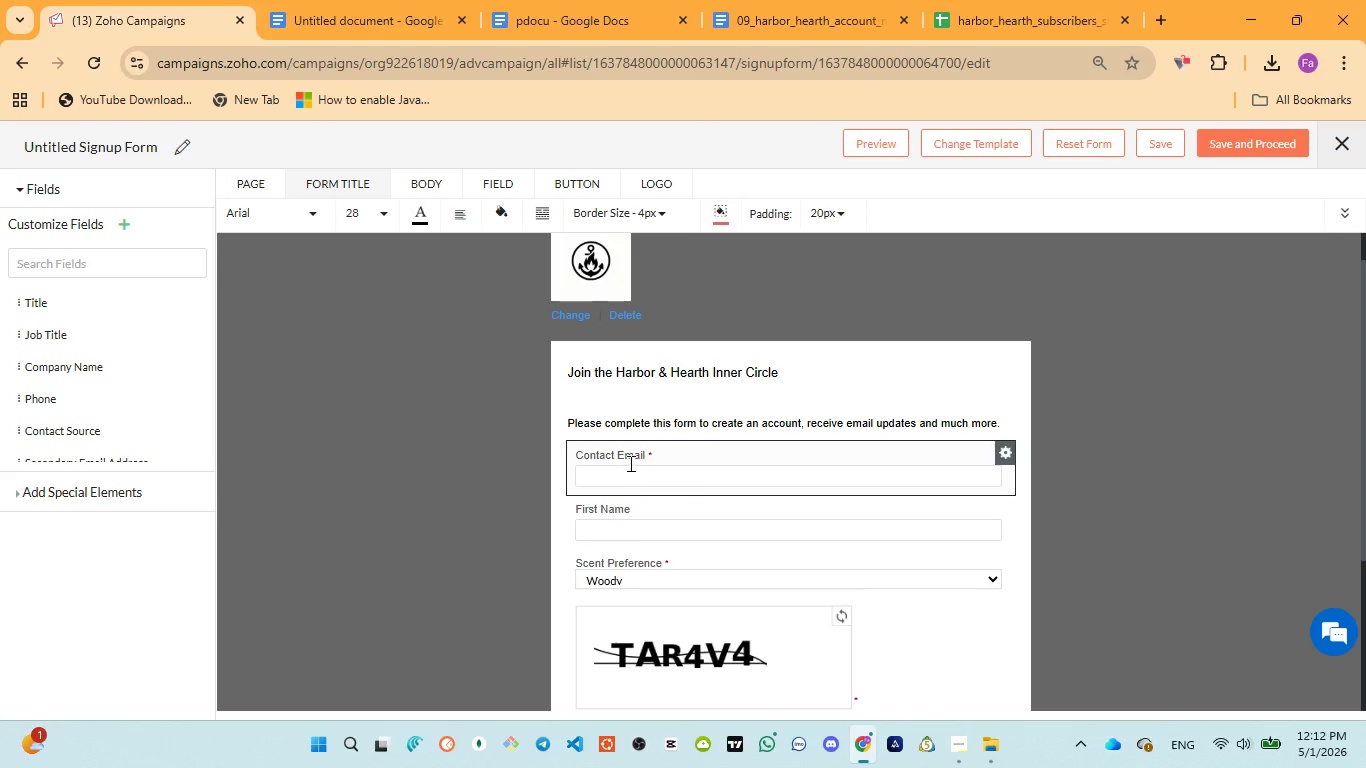 
left_click([633, 420])
 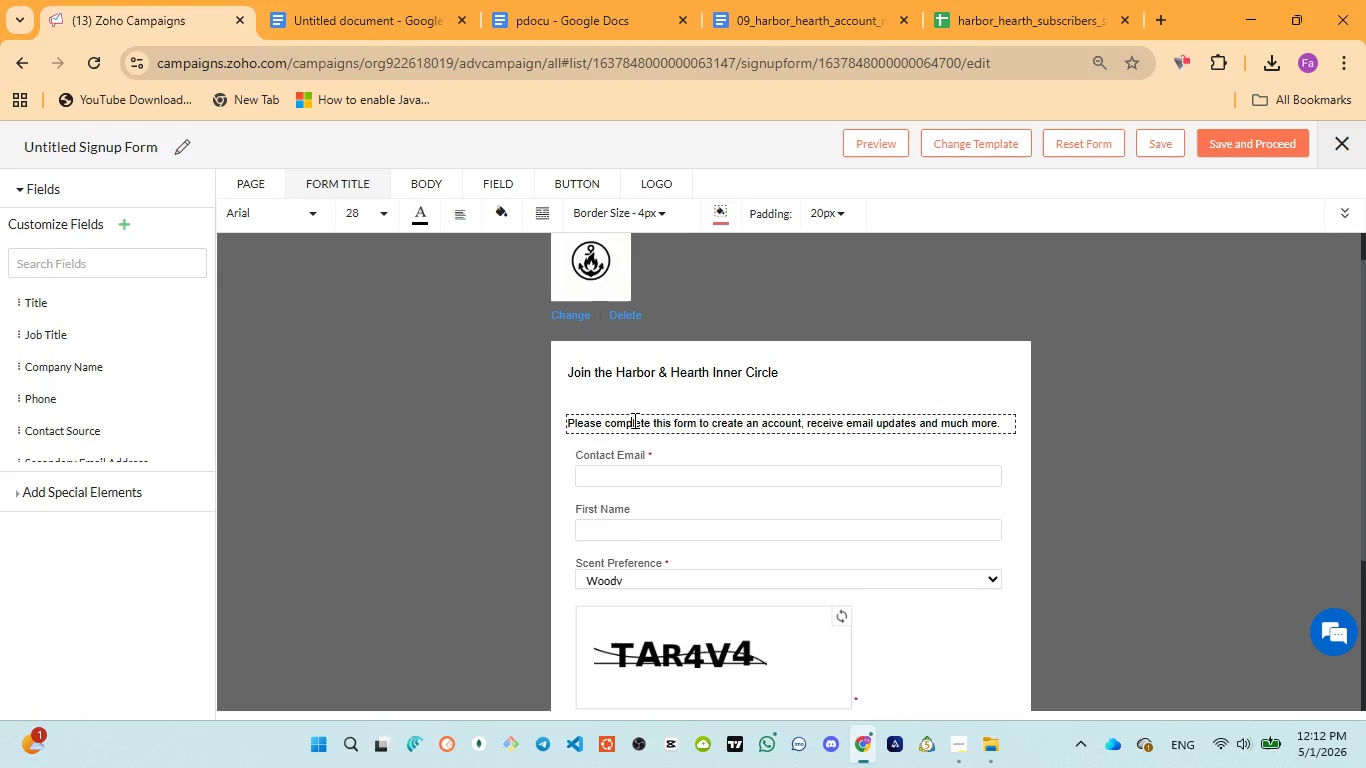 
key(Control+A)
 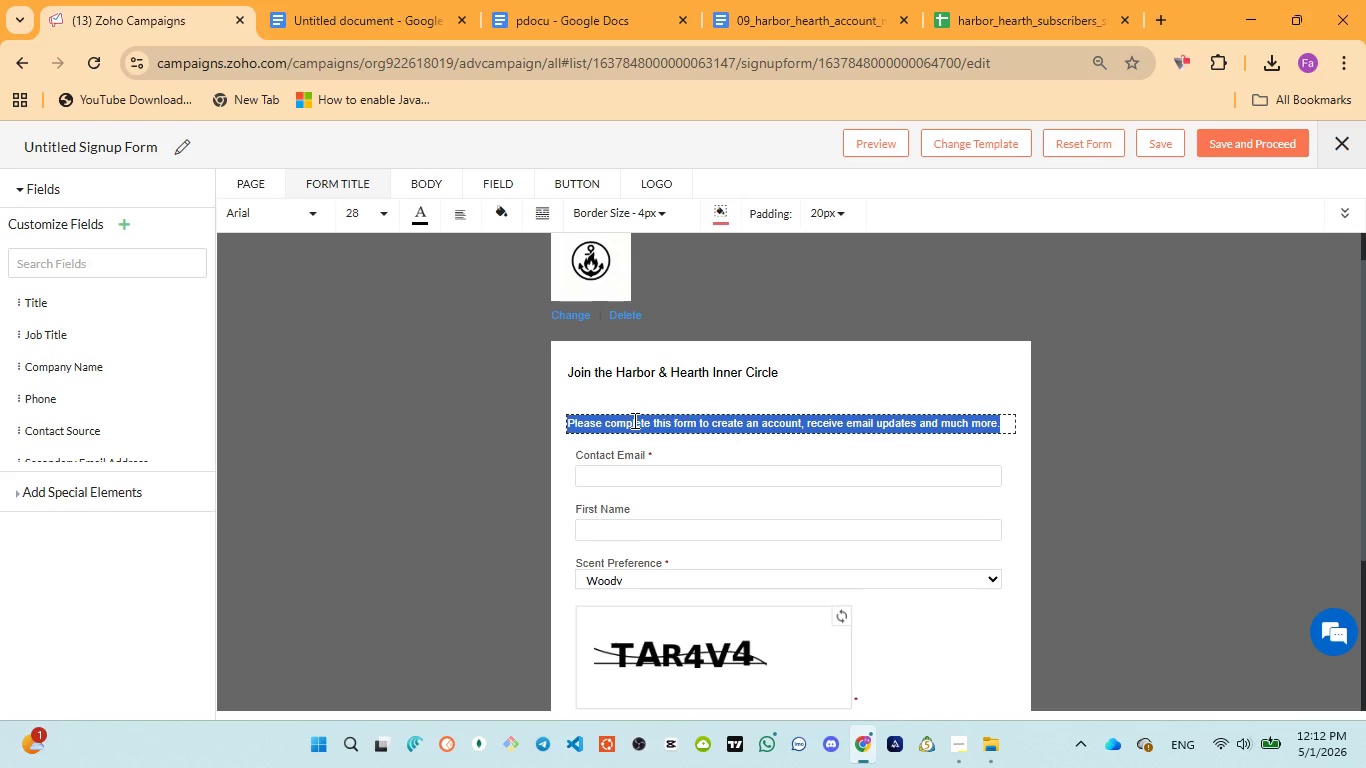 
key(Control+V)
 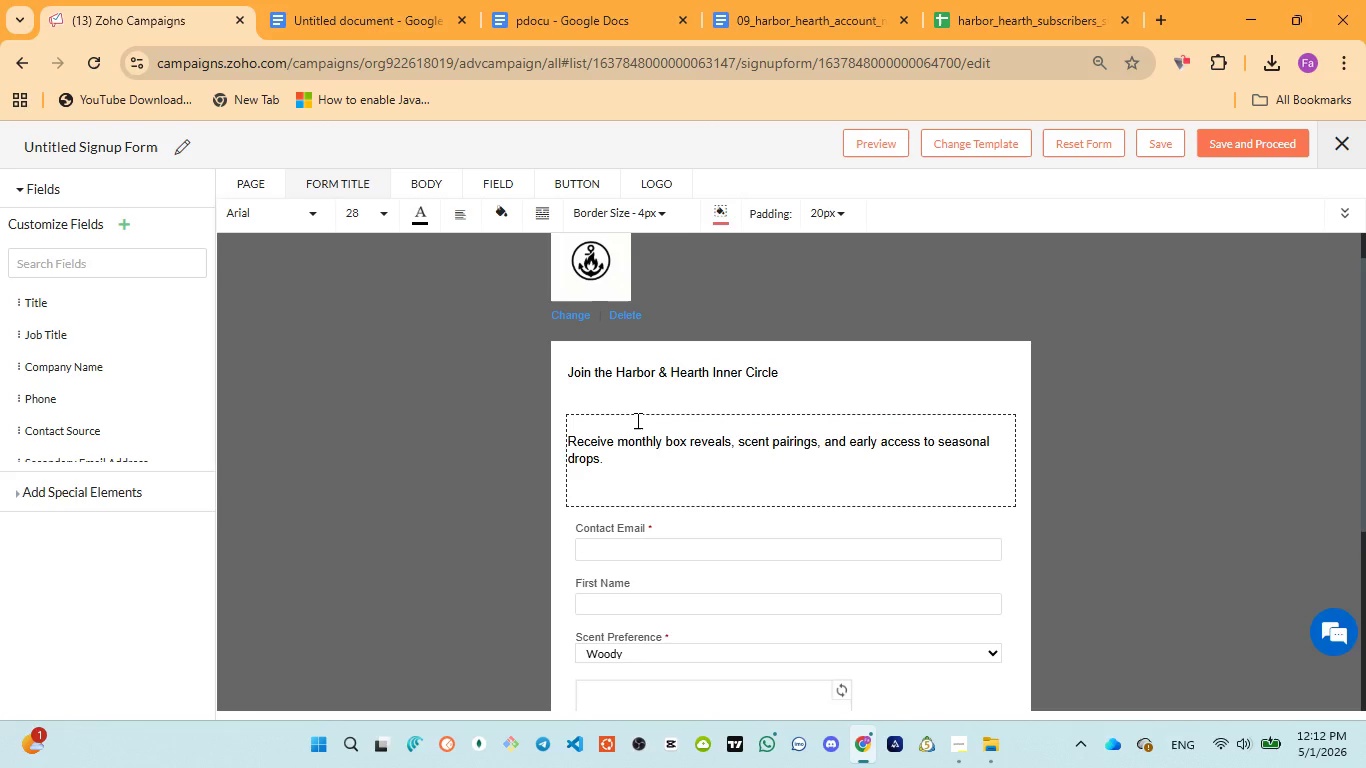 
key(Control+Z)
 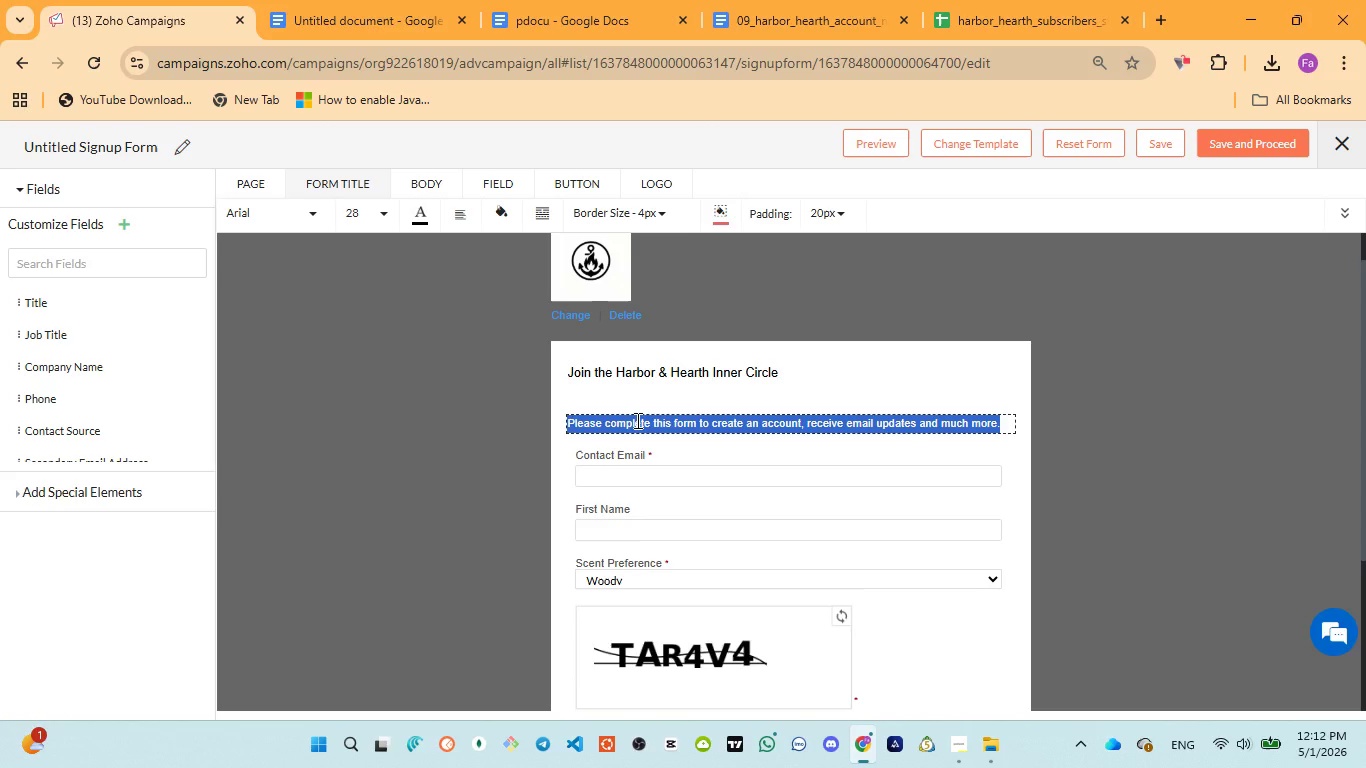 
key(Backspace)
 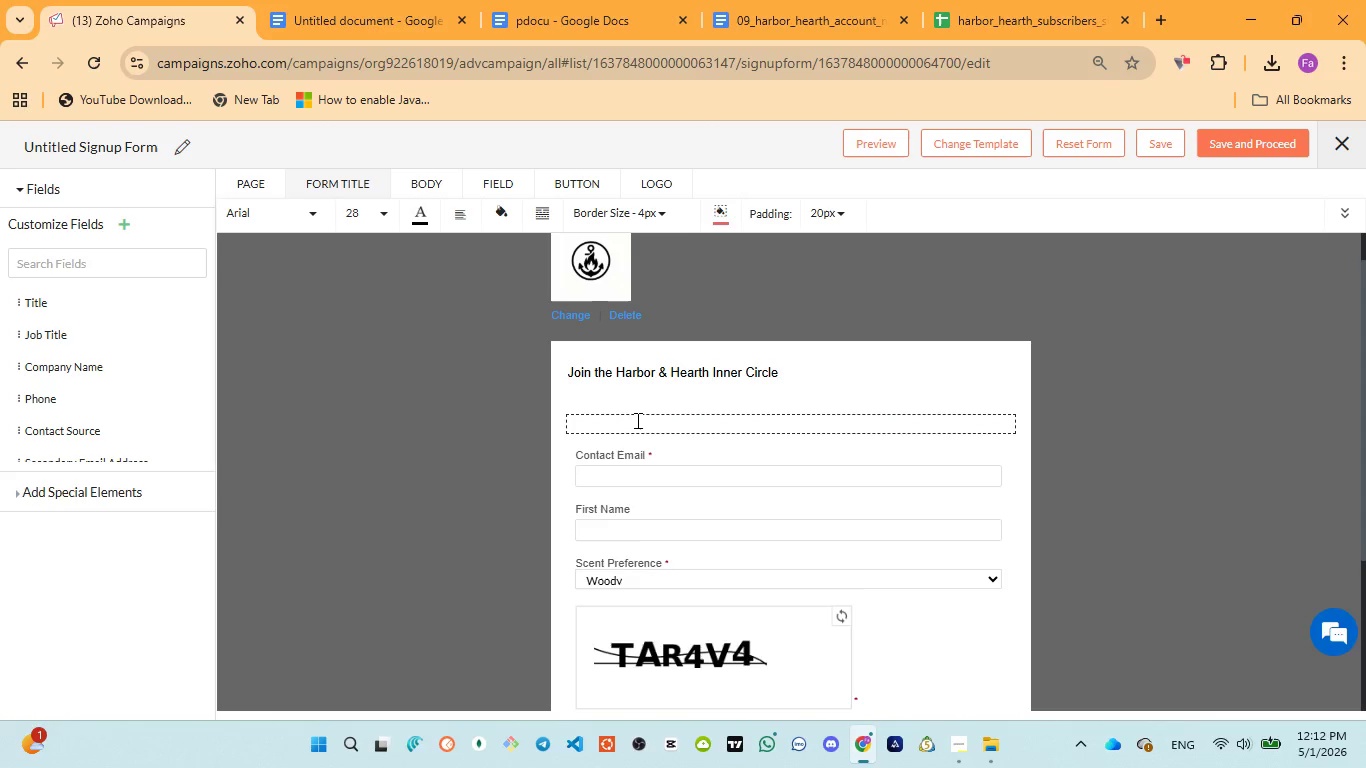 
key(Control+ControlLeft)
 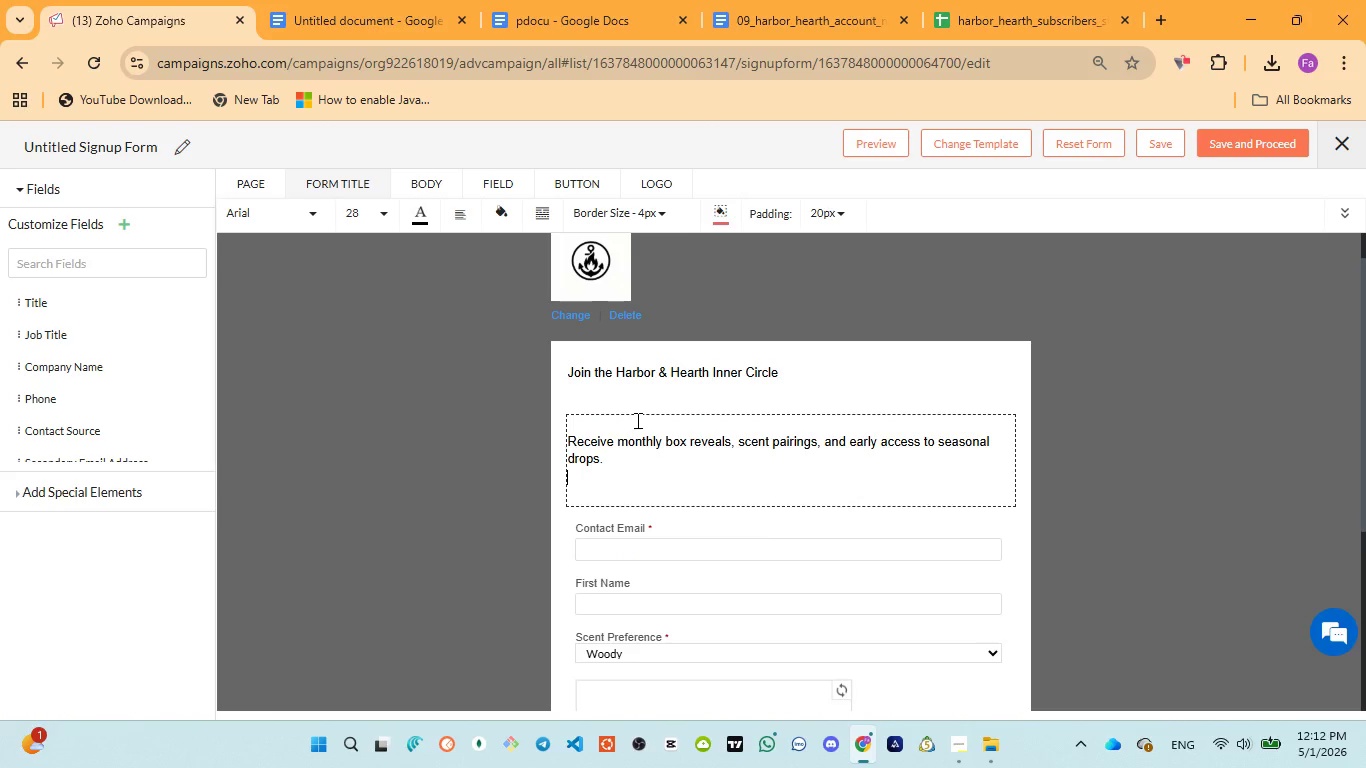 
key(Control+V)
 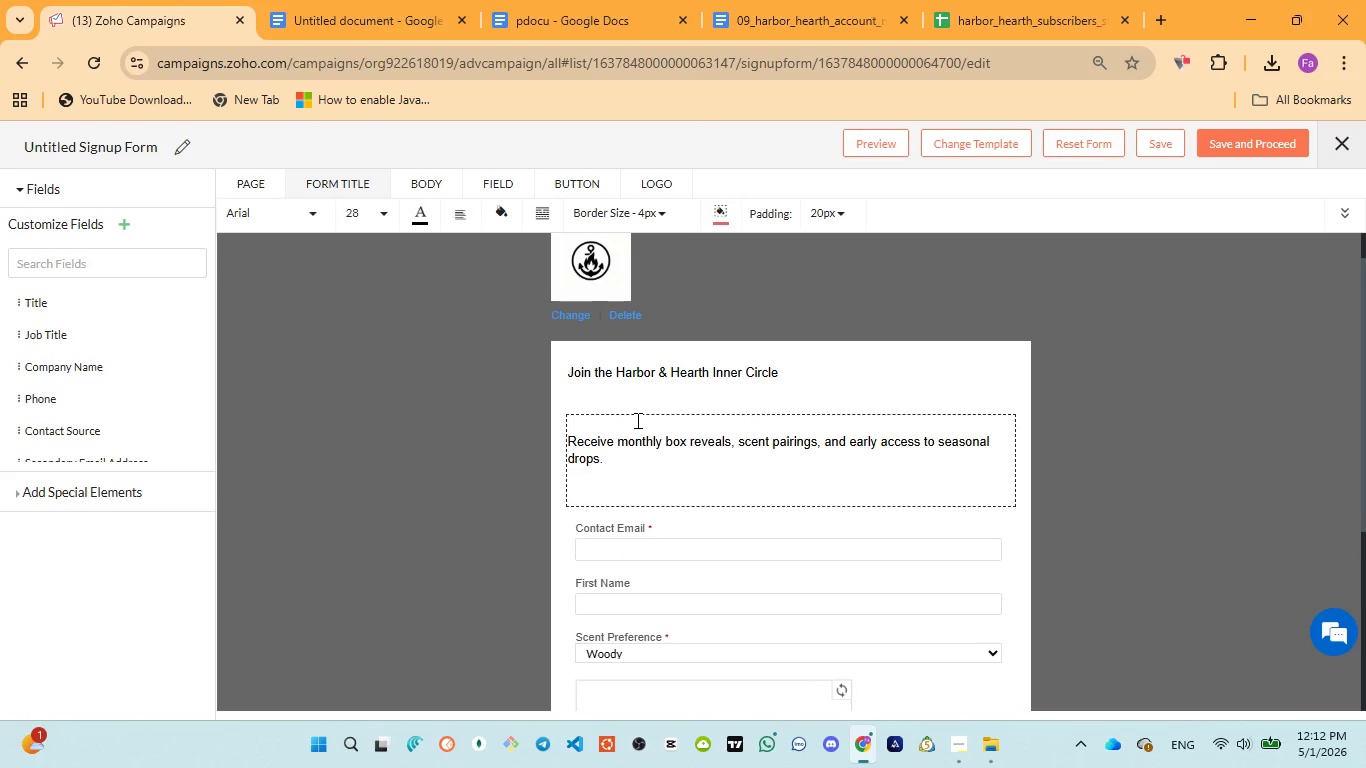 
key(Backspace)
 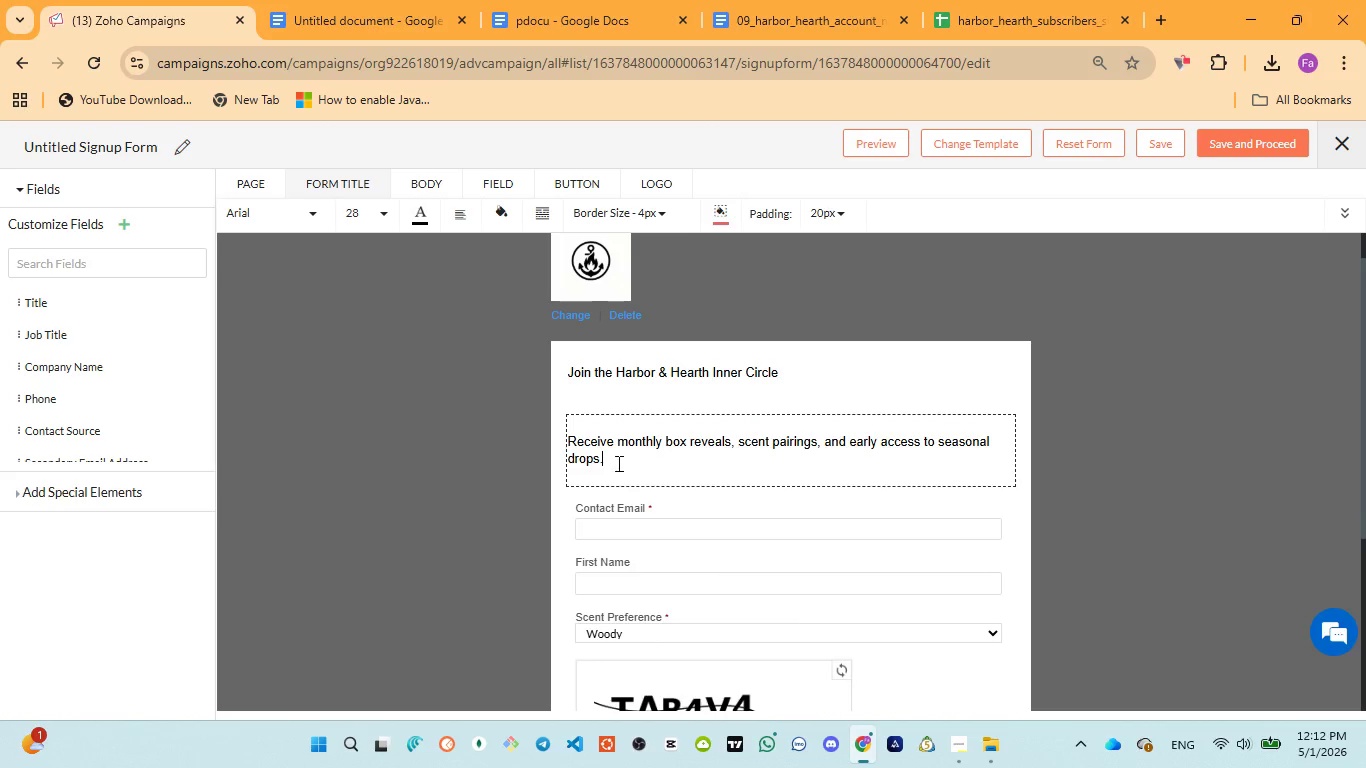 
left_click([610, 474])
 